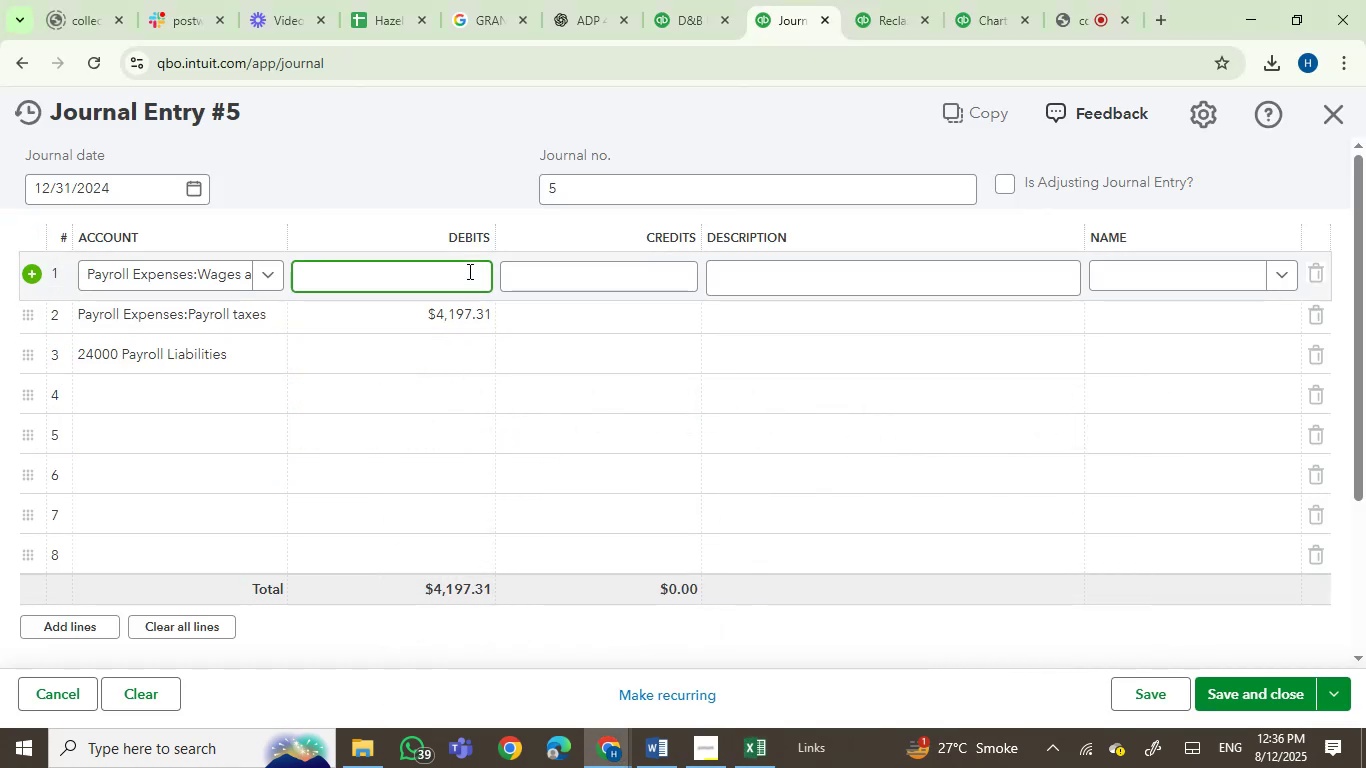 
key(Numpad2)
 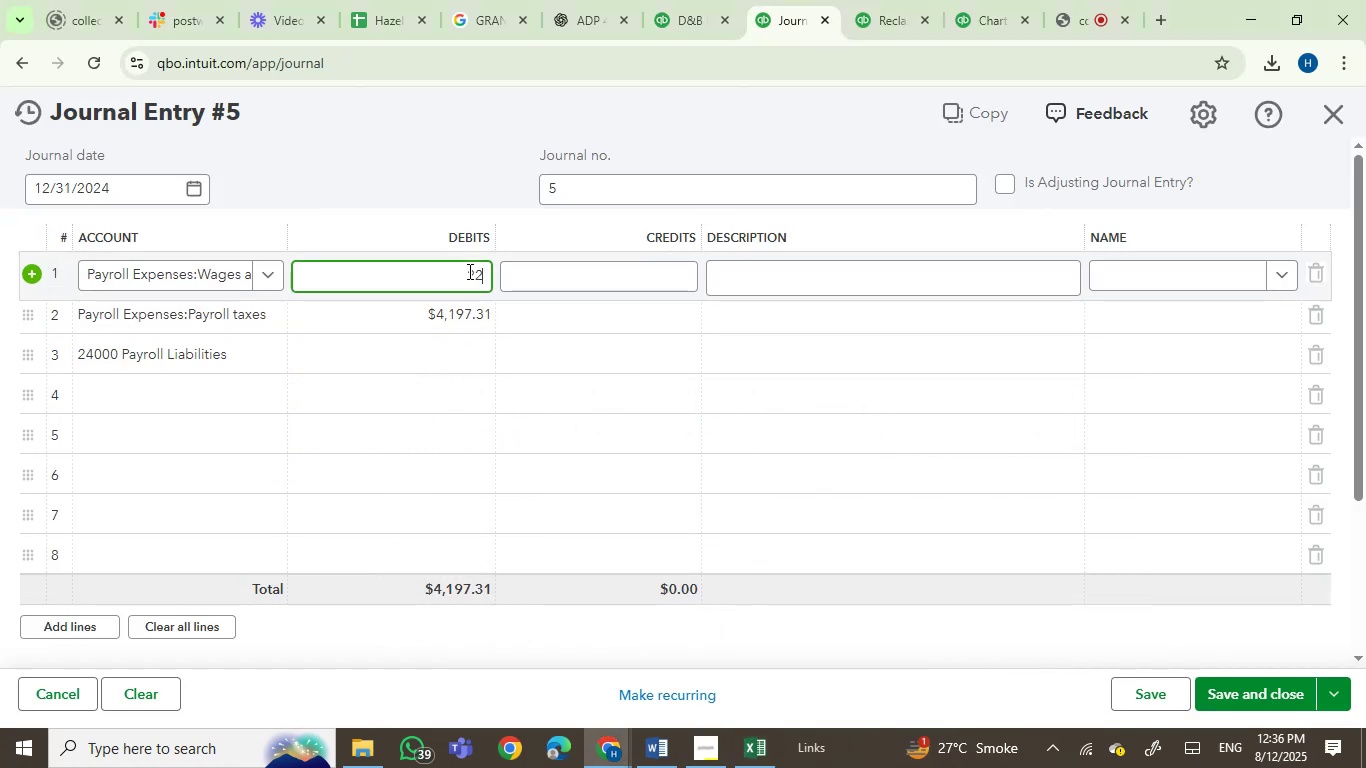 
key(Numpad7)
 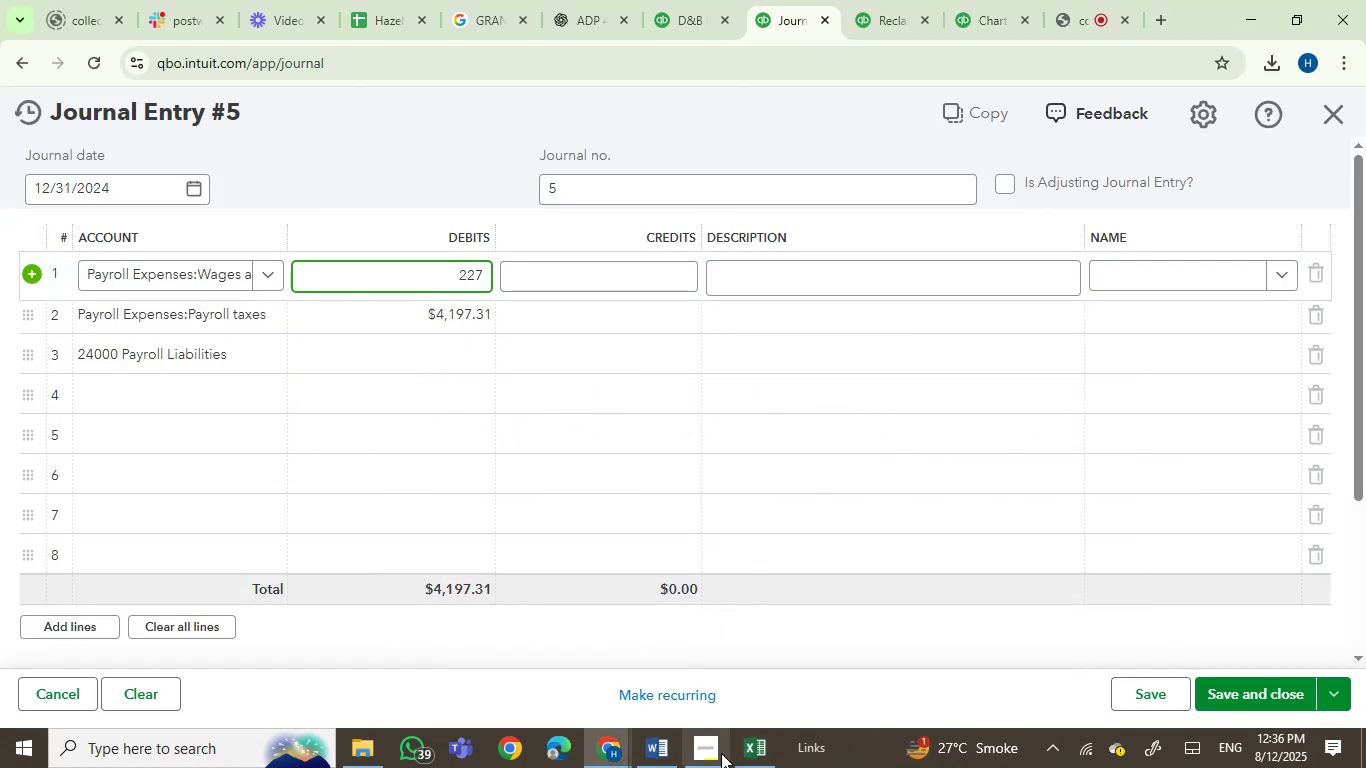 
left_click([768, 767])
 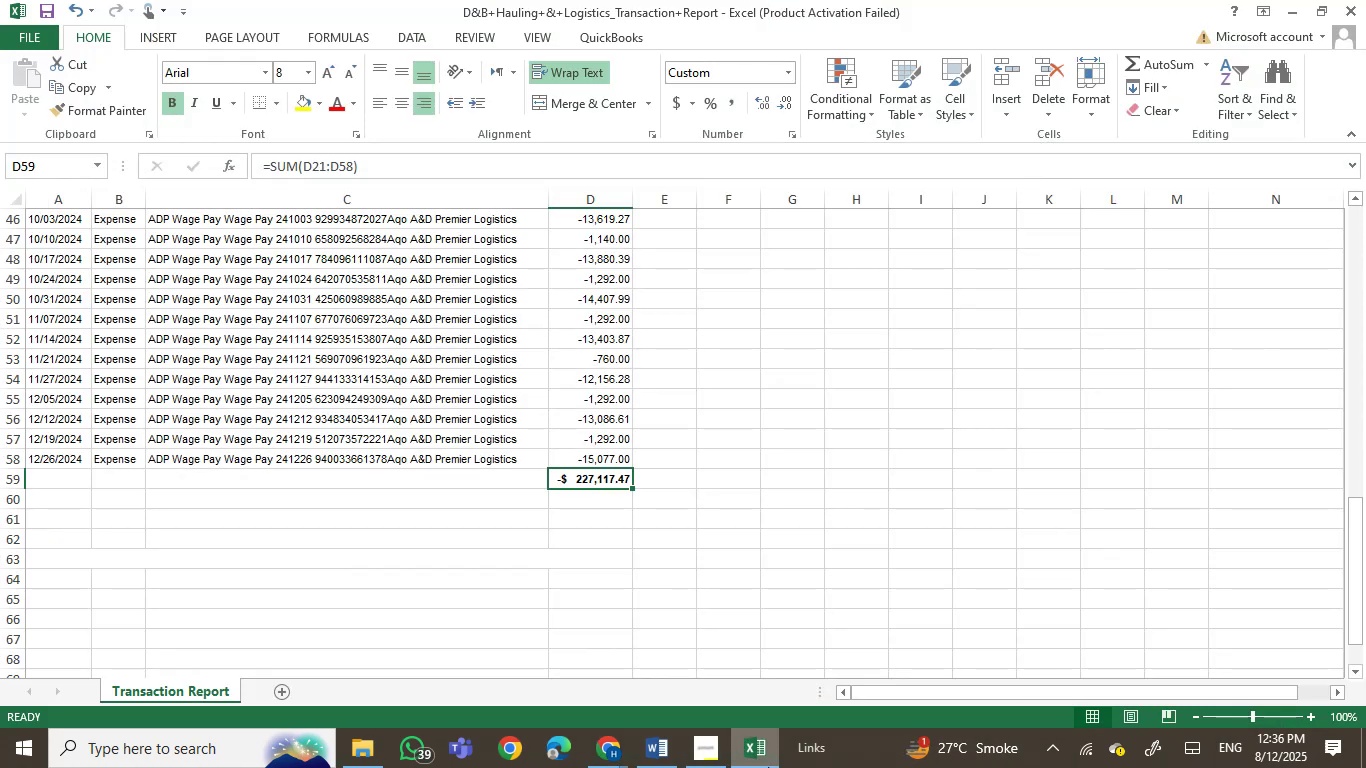 
left_click([768, 767])
 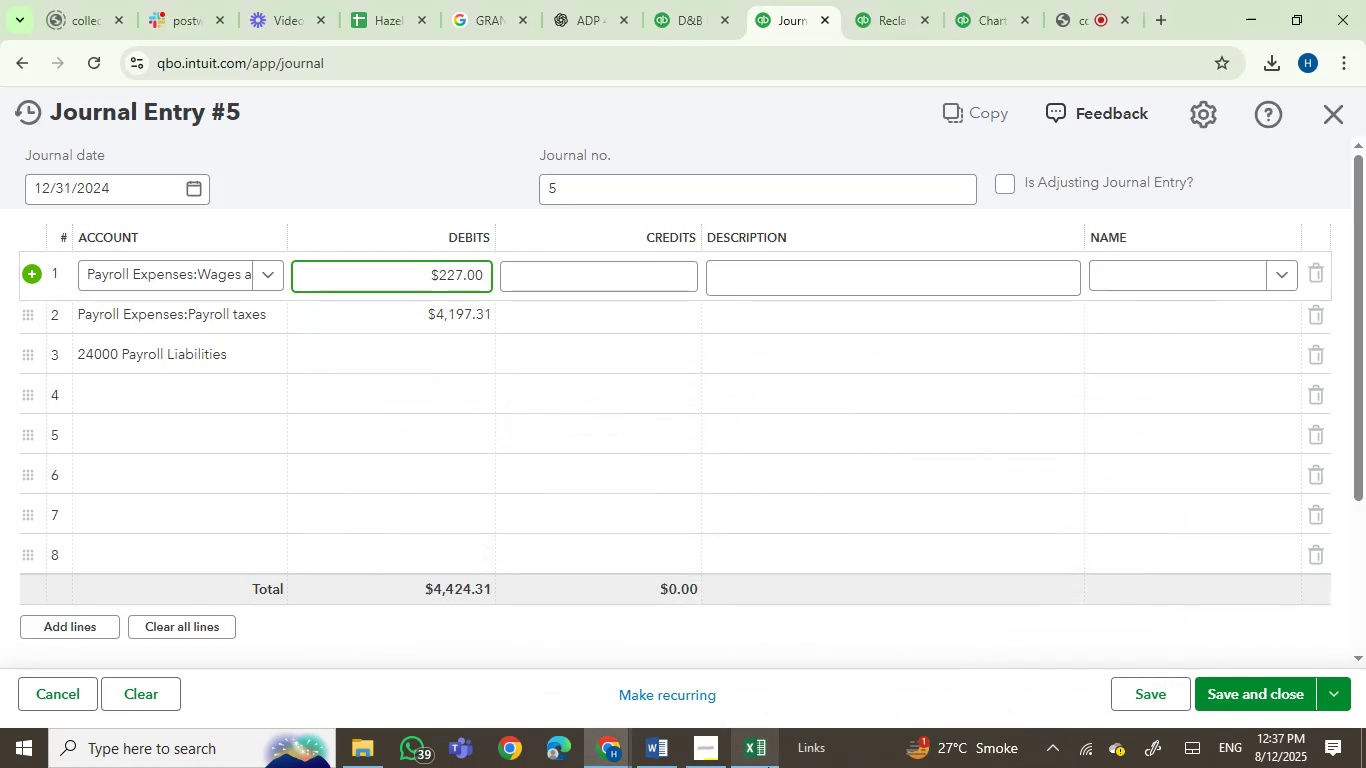 
key(Backspace)
 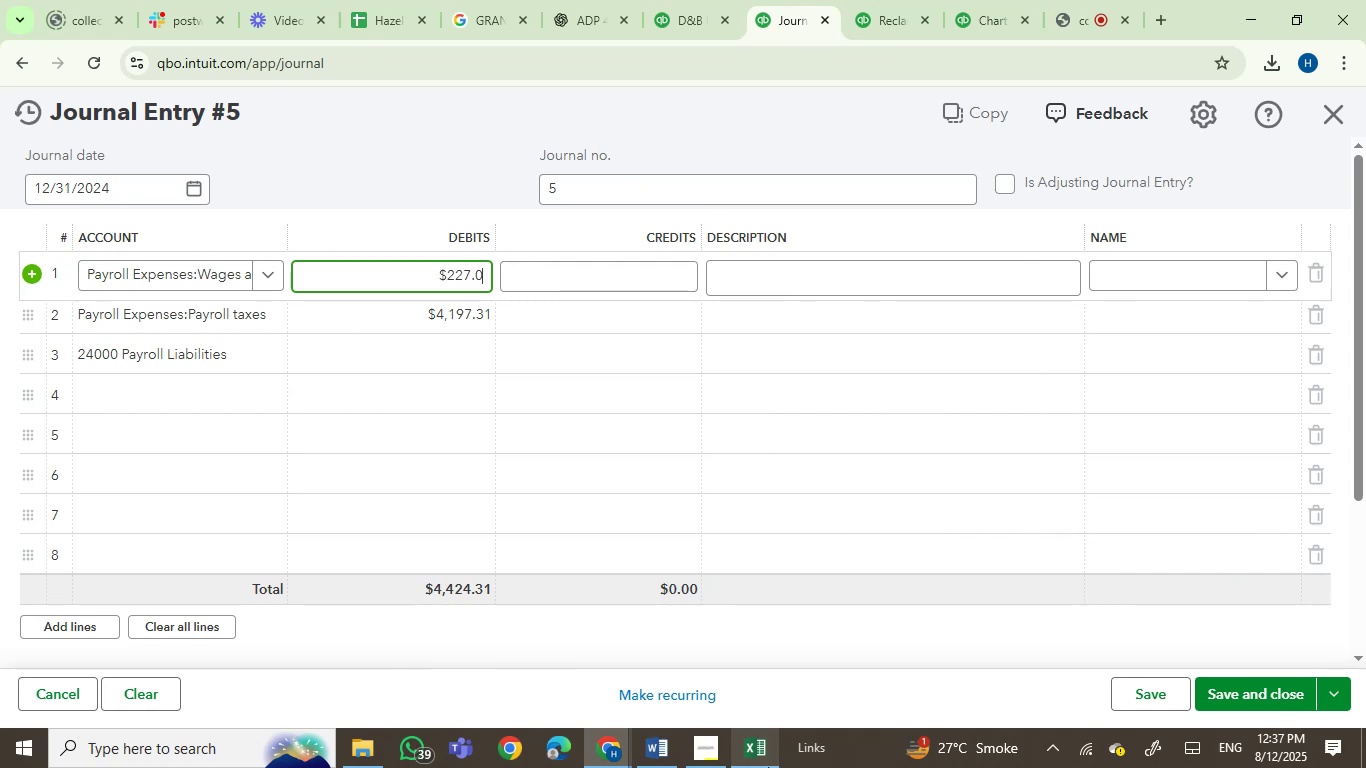 
key(Backspace)
 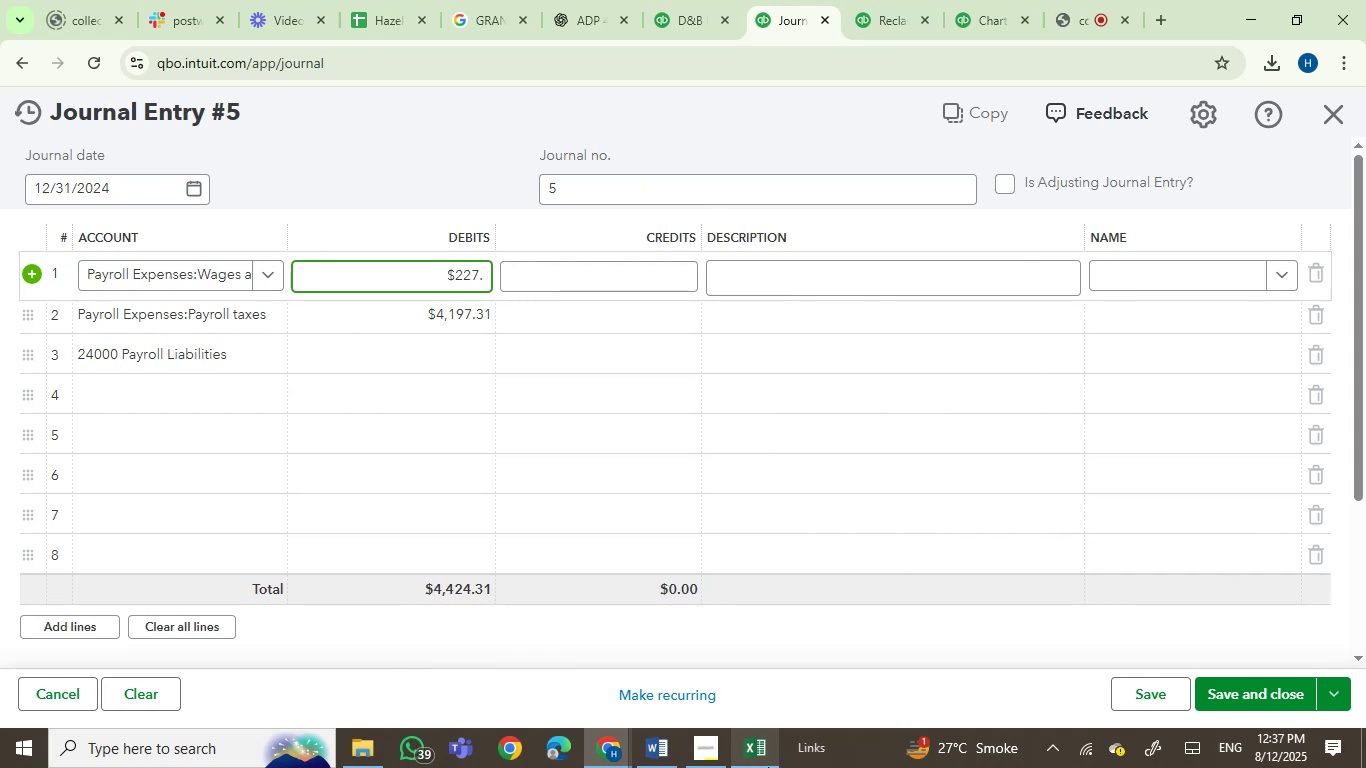 
key(Backspace)
 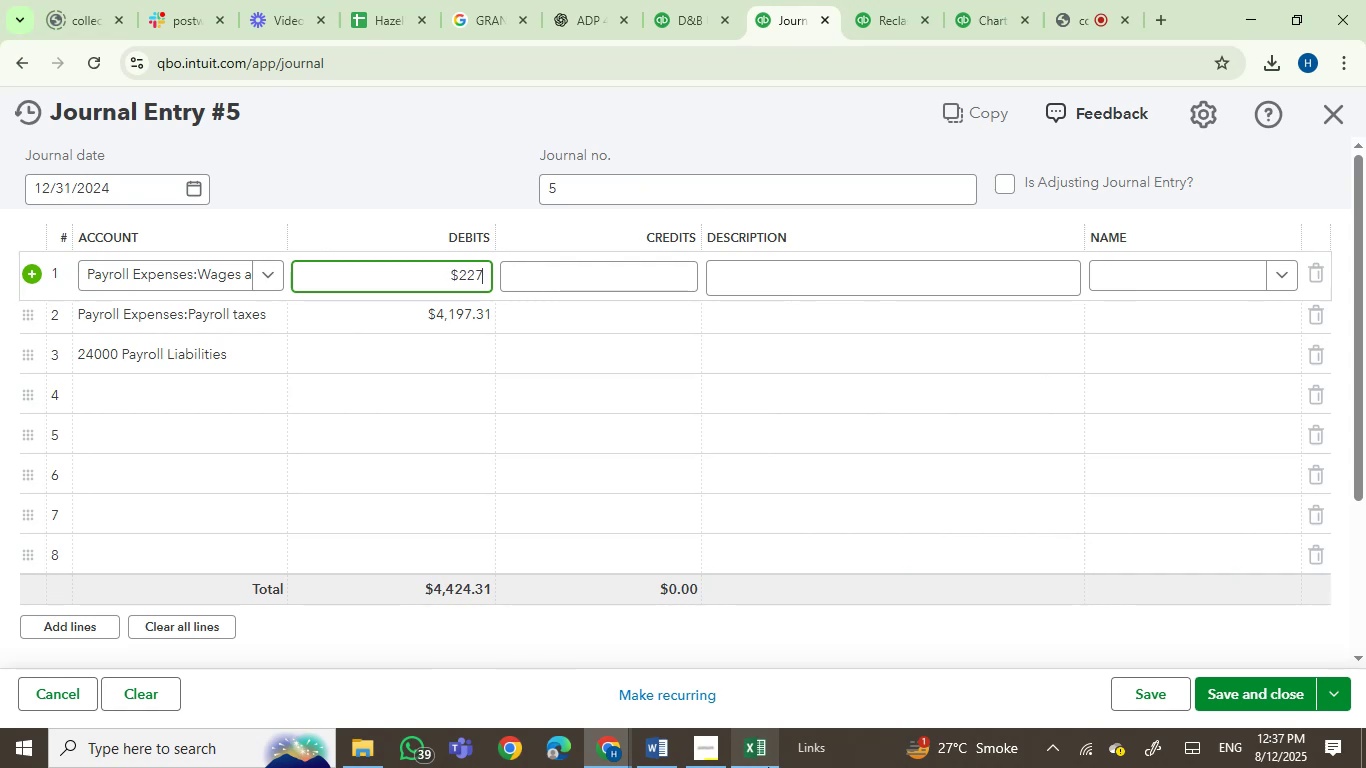 
key(Numpad1)
 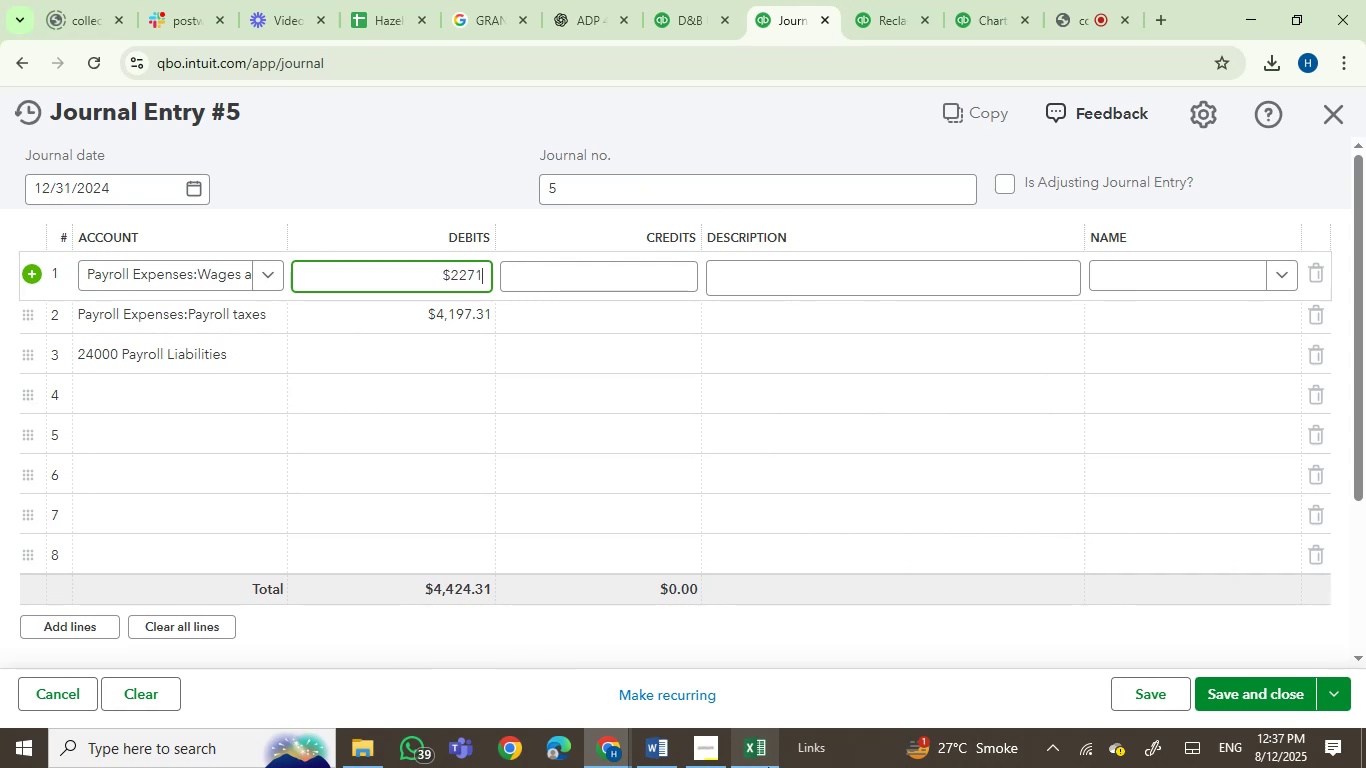 
key(Numpad1)
 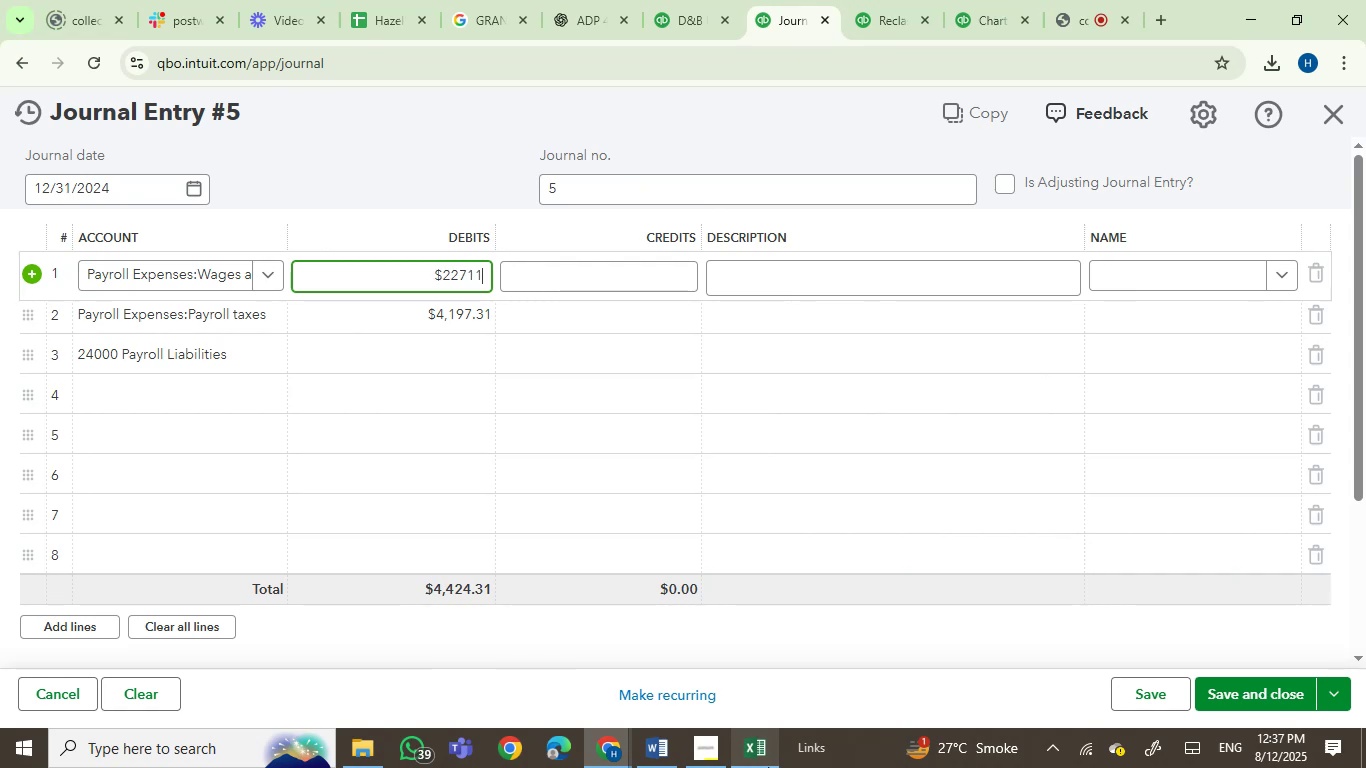 
key(Numpad7)
 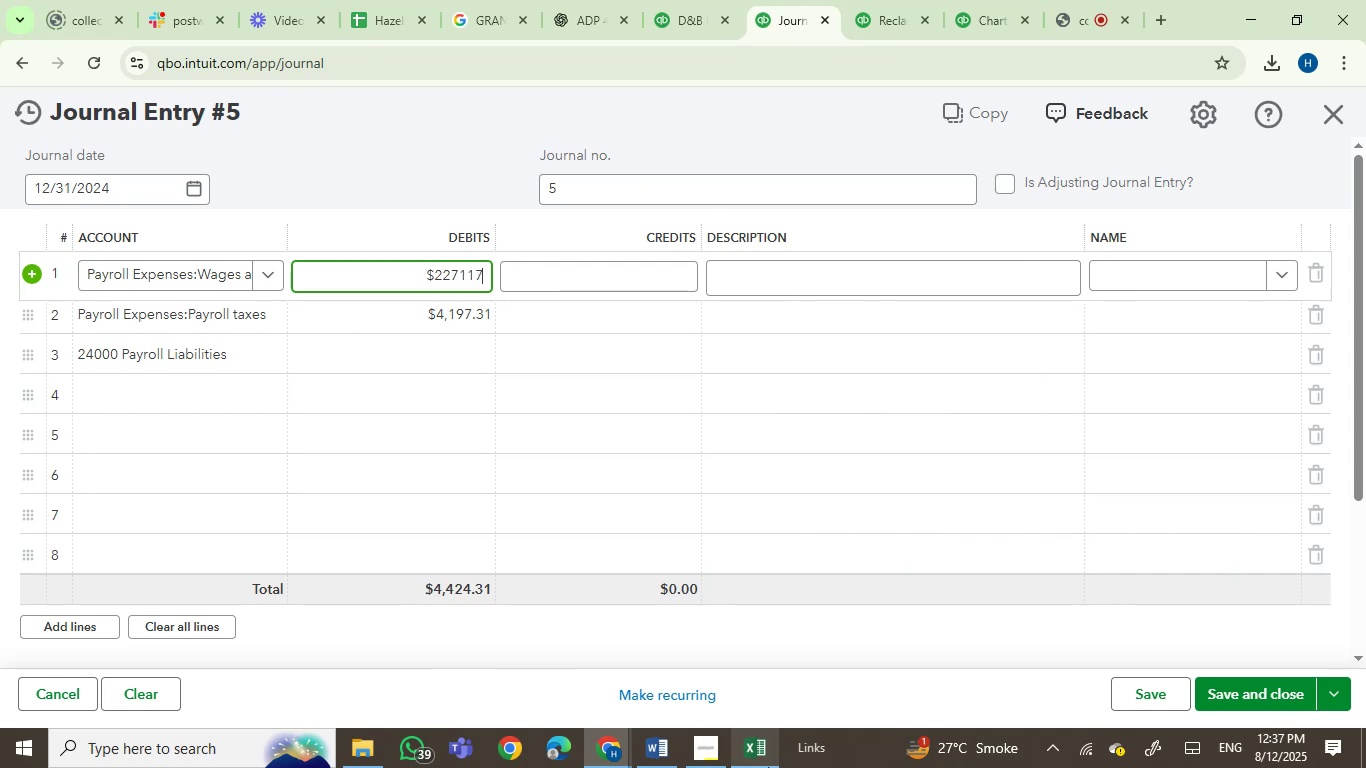 
key(NumpadDecimal)
 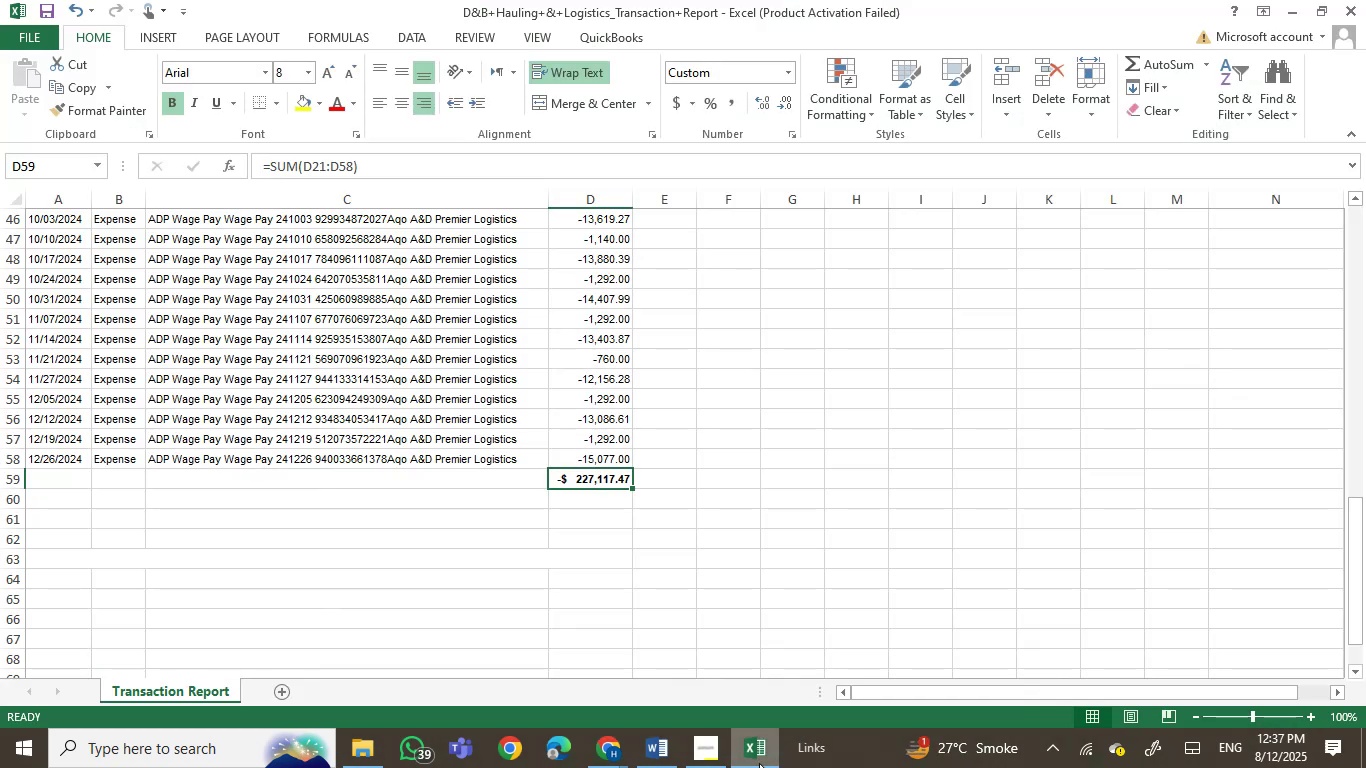 
left_click([759, 763])
 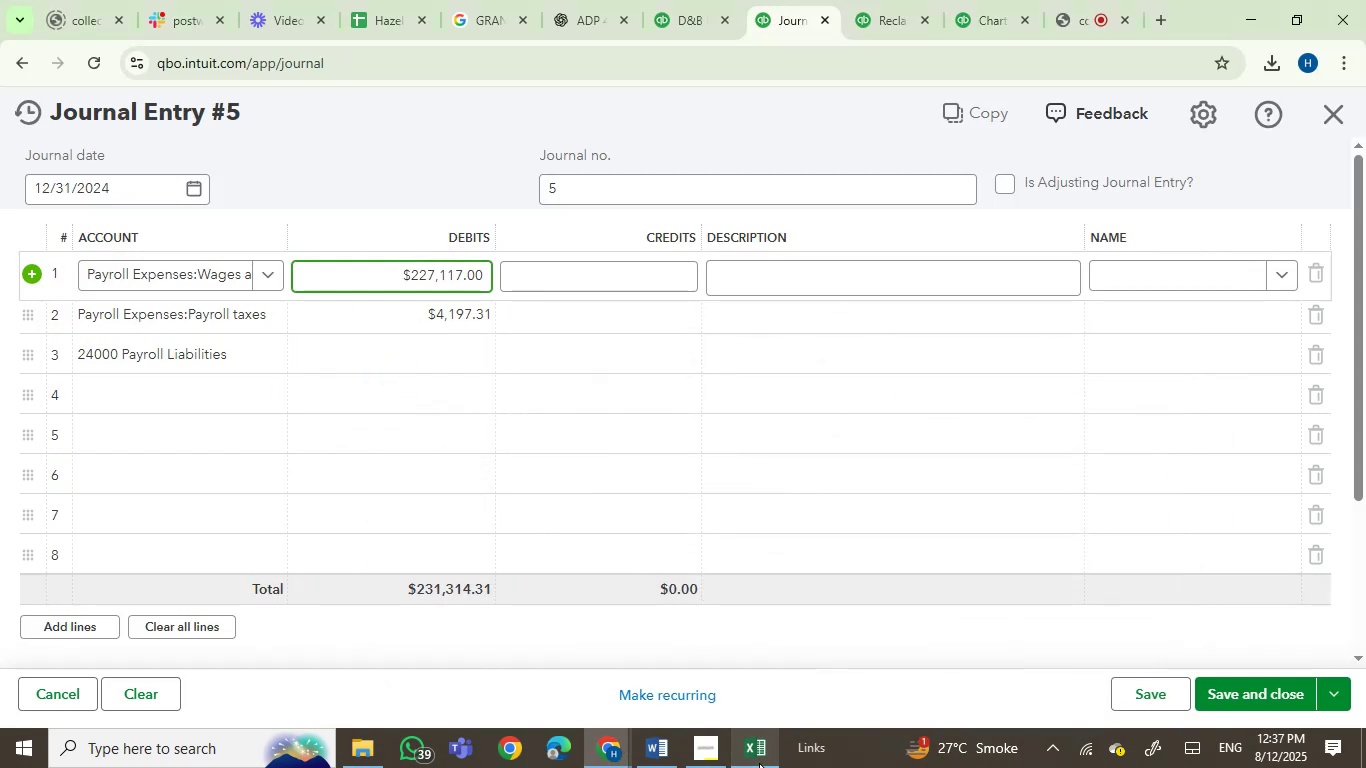 
key(Backspace)
 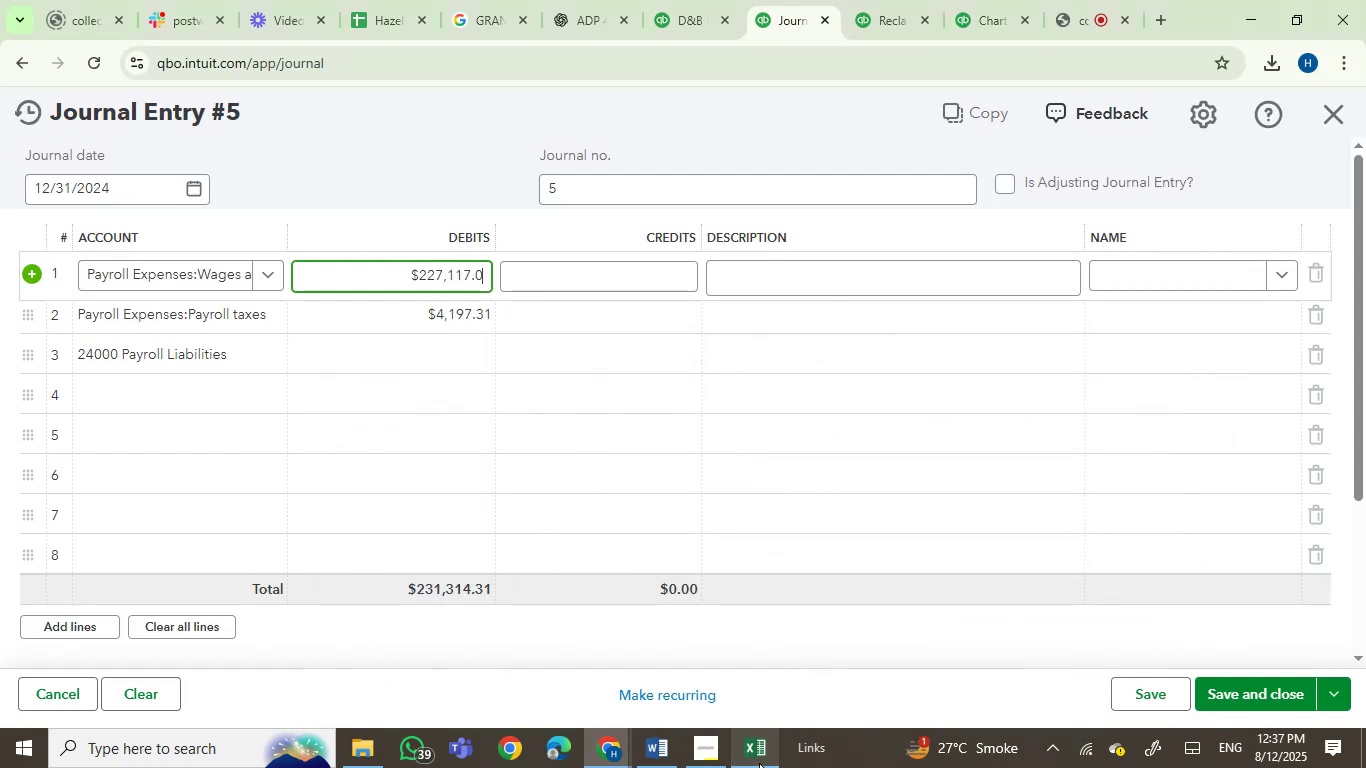 
key(Backspace)
 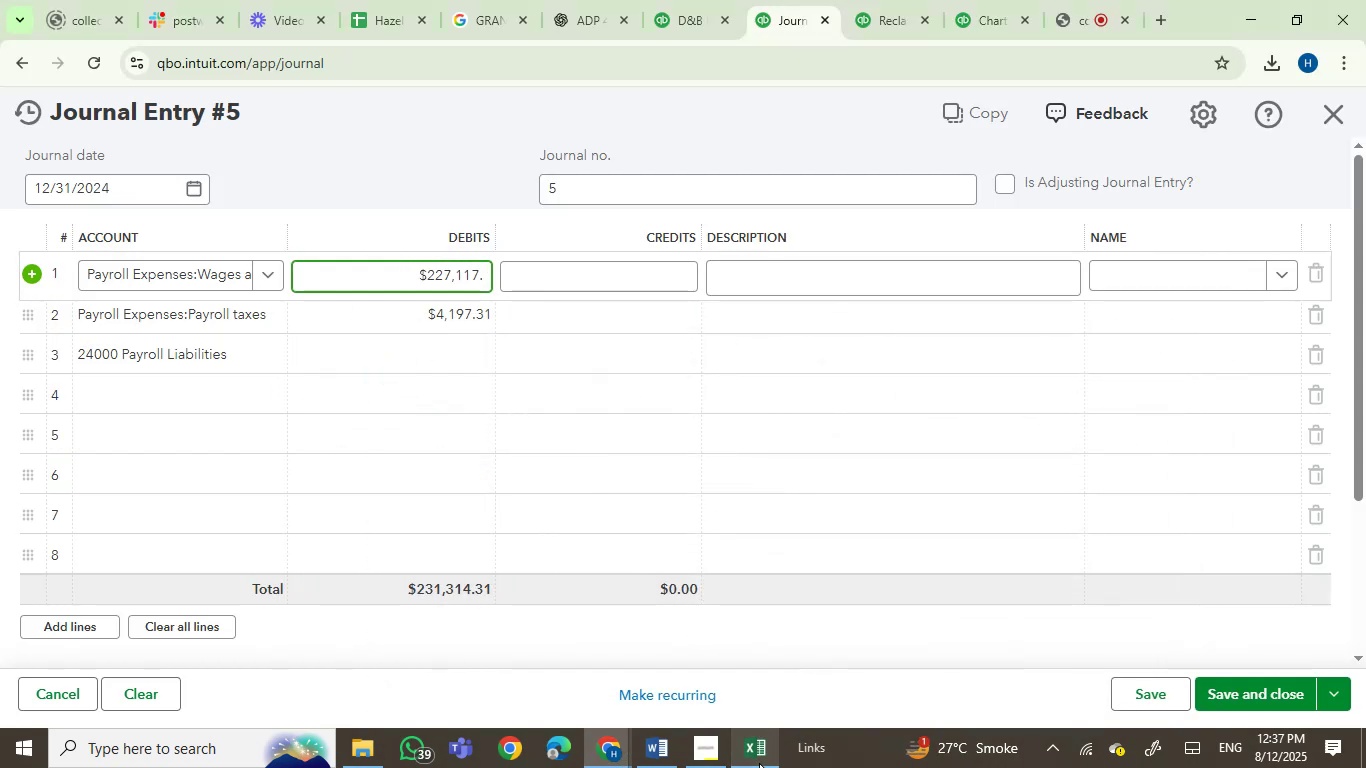 
key(Numpad7)
 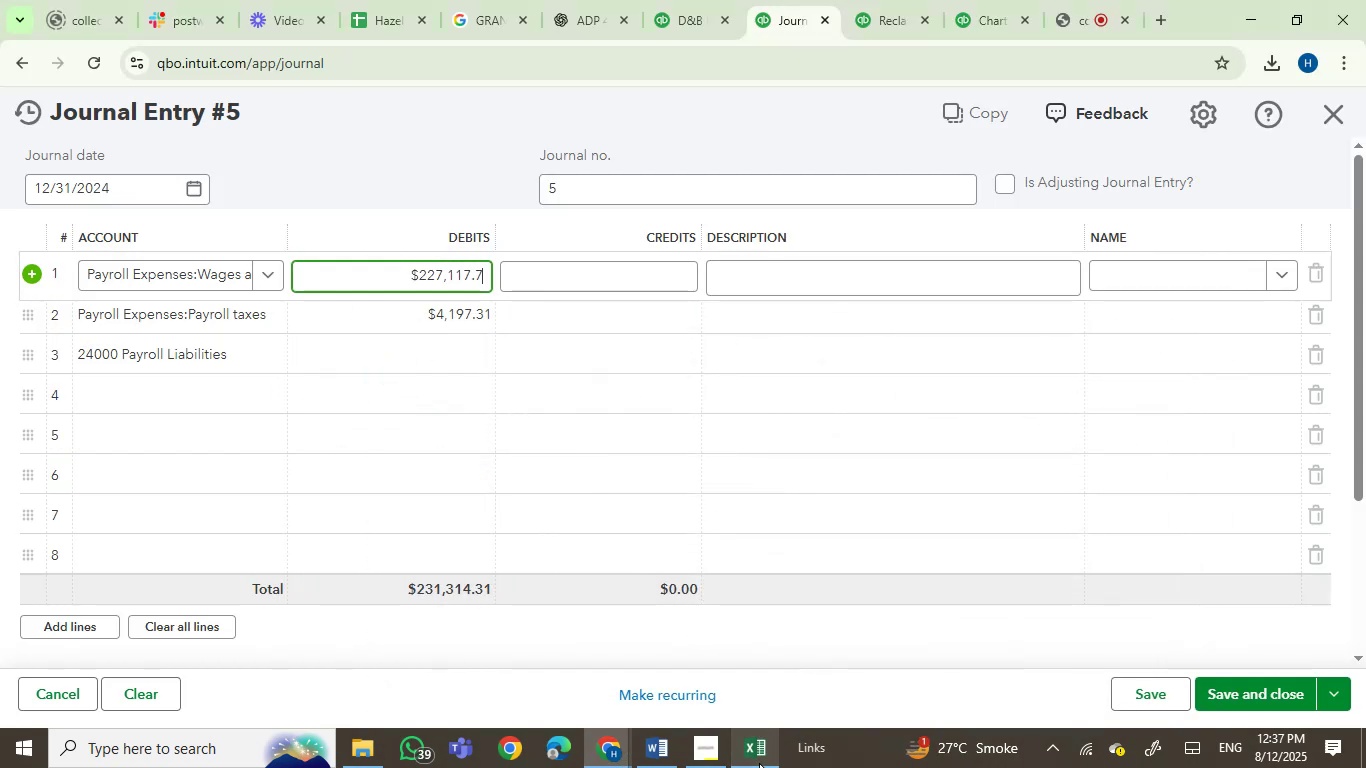 
key(Backspace)
 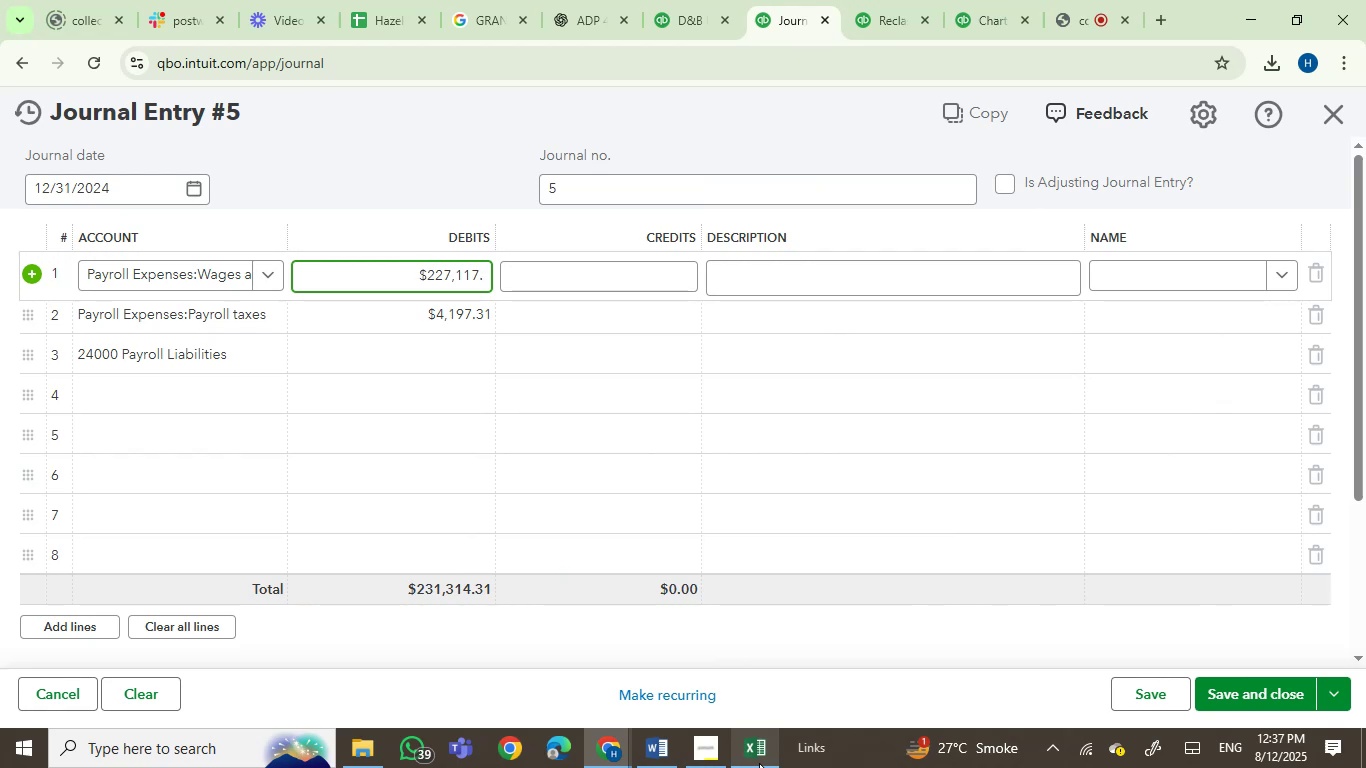 
key(Numpad4)
 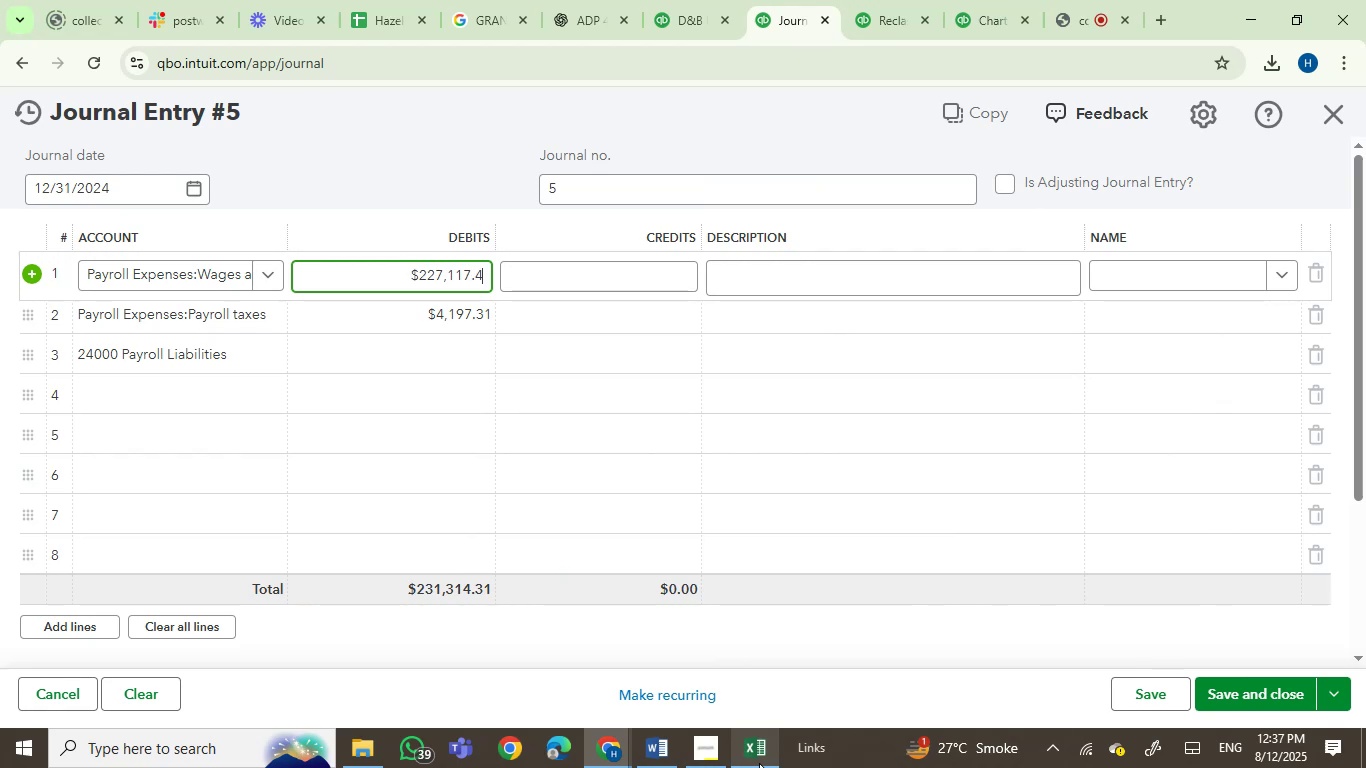 
key(Numpad7)
 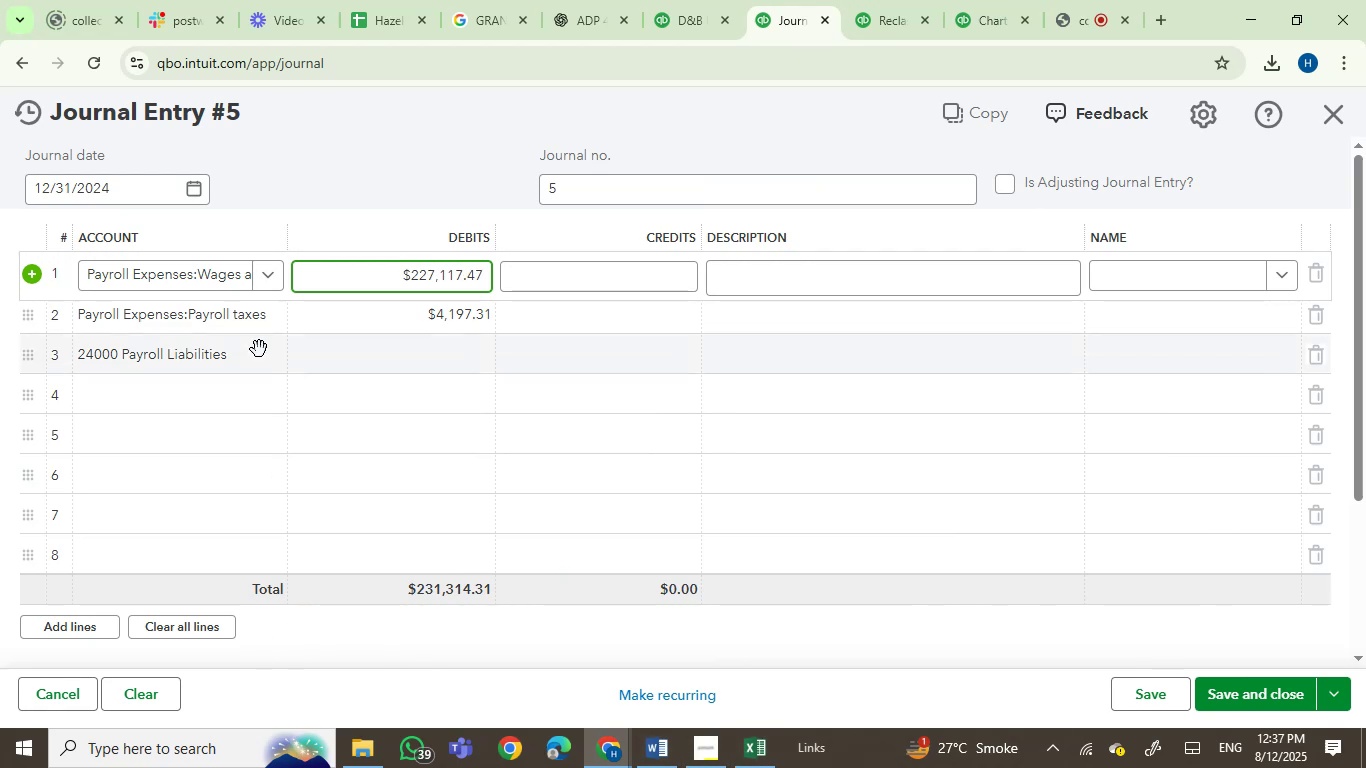 
left_click([205, 351])
 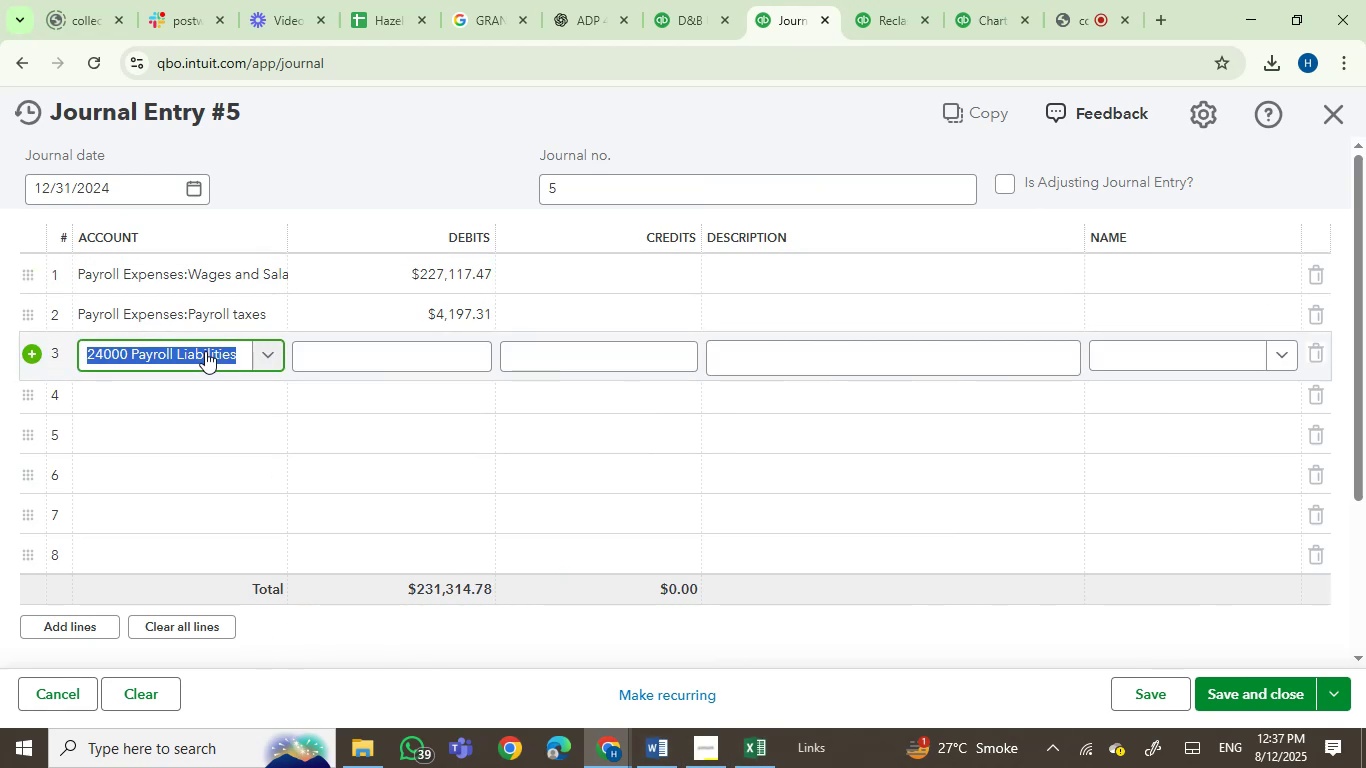 
key(Backspace)
type(payroll)
 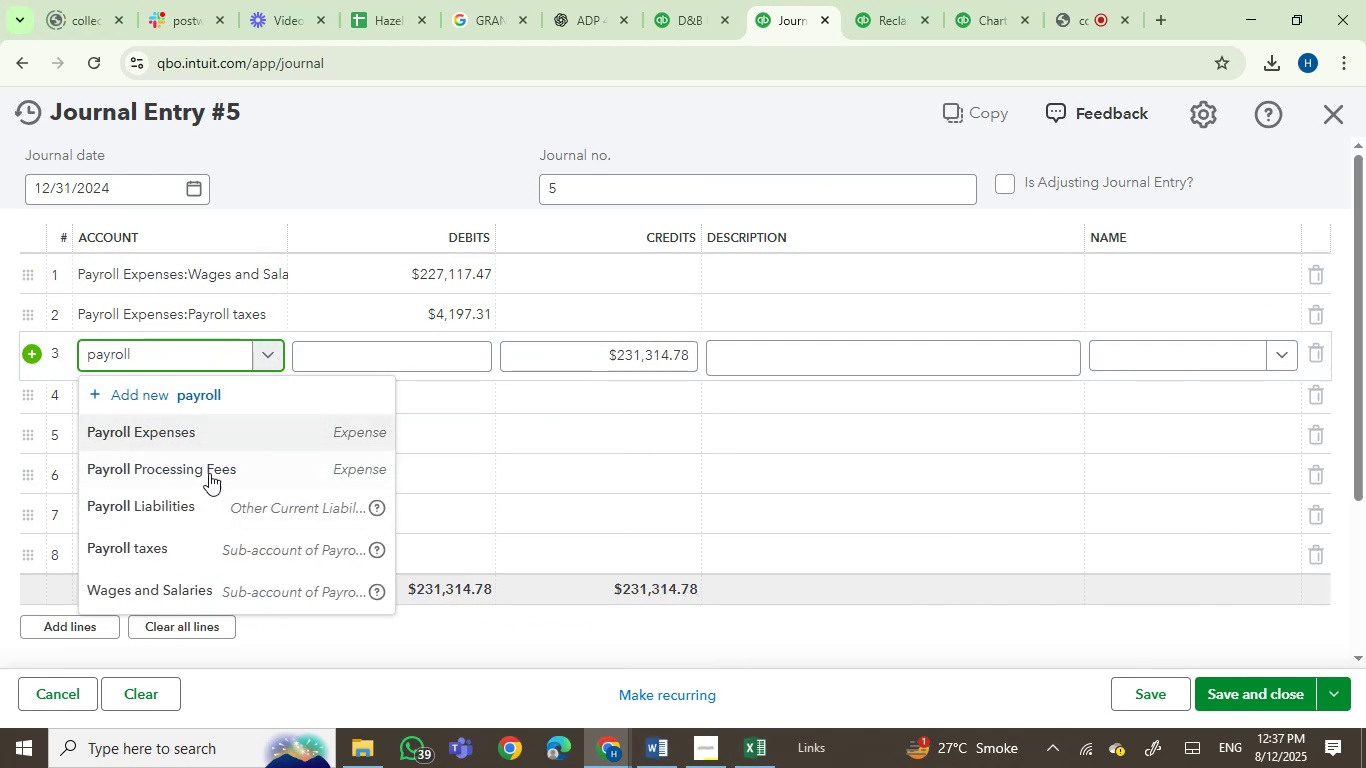 
left_click([195, 505])
 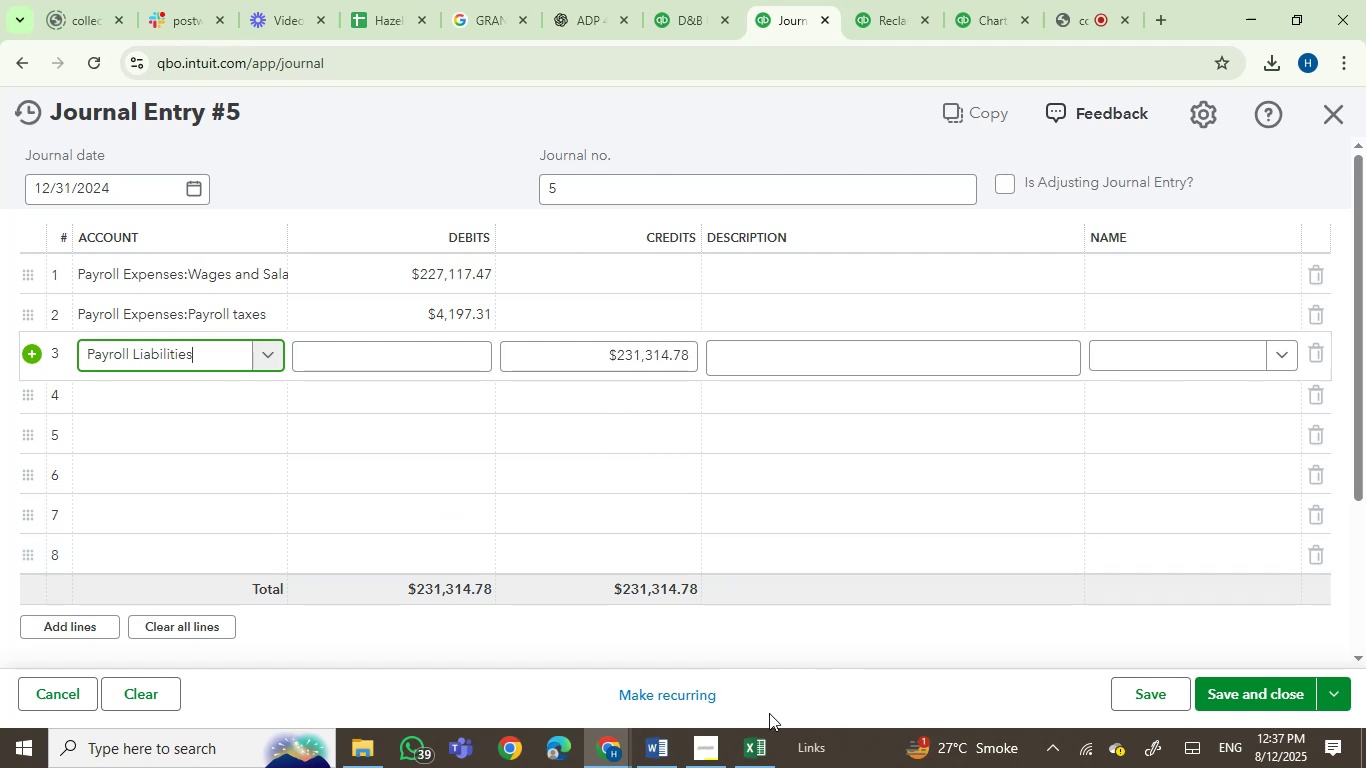 
left_click([753, 751])
 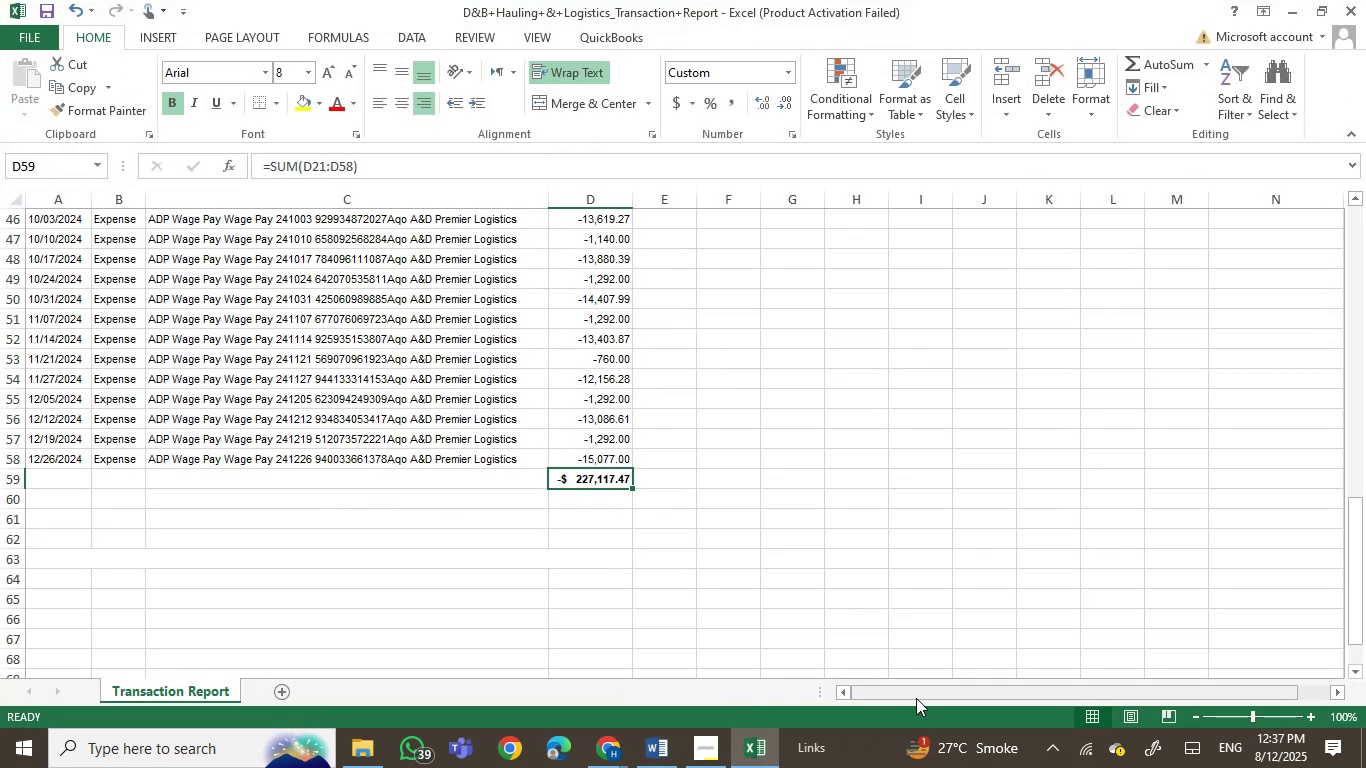 
left_click_drag(start_coordinate=[927, 693], to_coordinate=[1068, 693])
 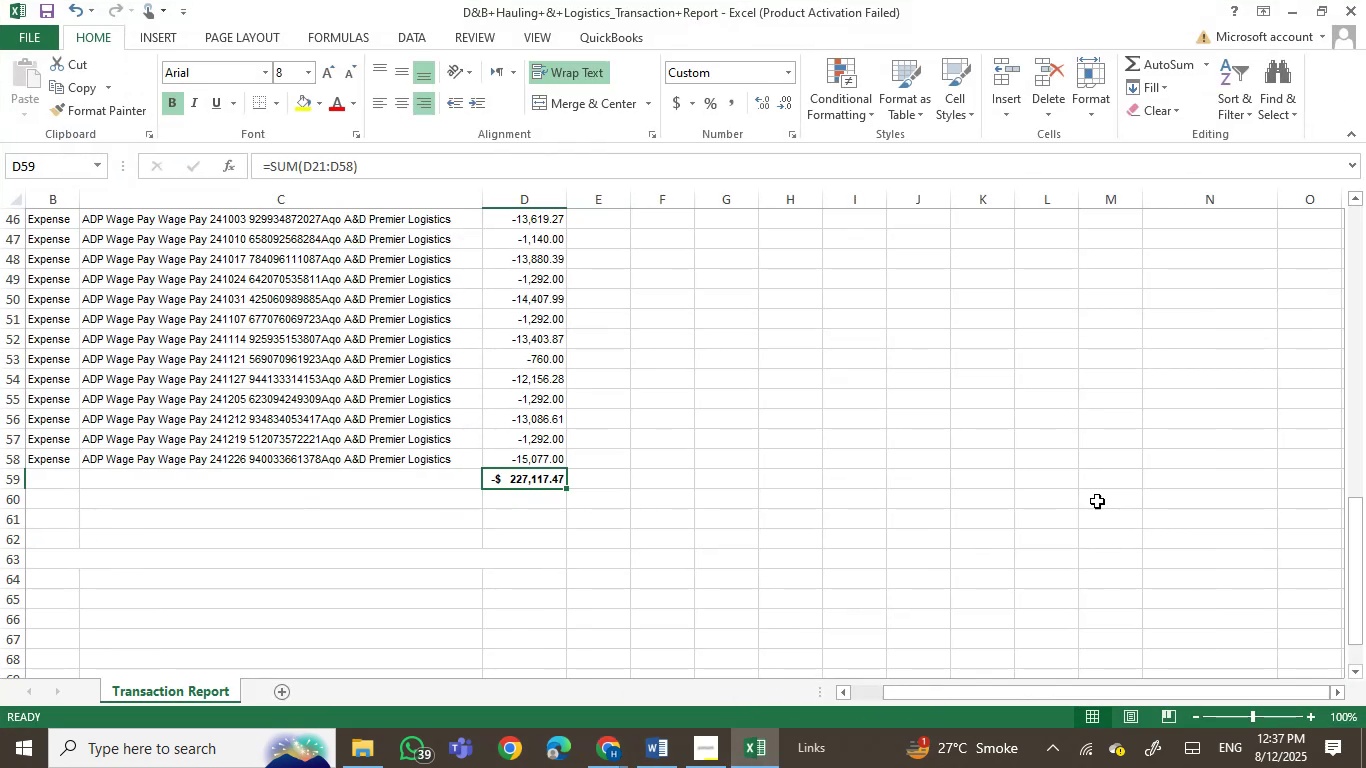 
scroll: coordinate [1100, 492], scroll_direction: up, amount: 21.0
 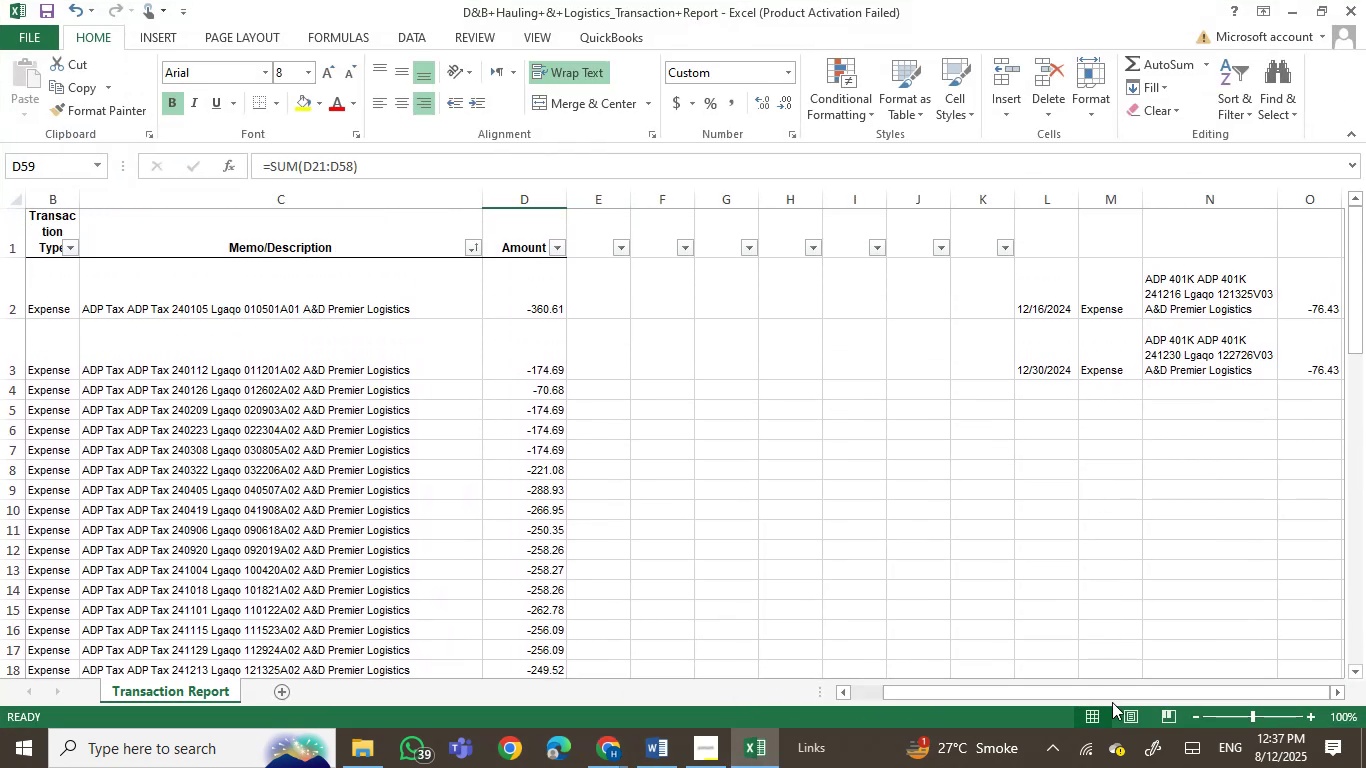 
left_click_drag(start_coordinate=[1126, 695], to_coordinate=[1171, 685])
 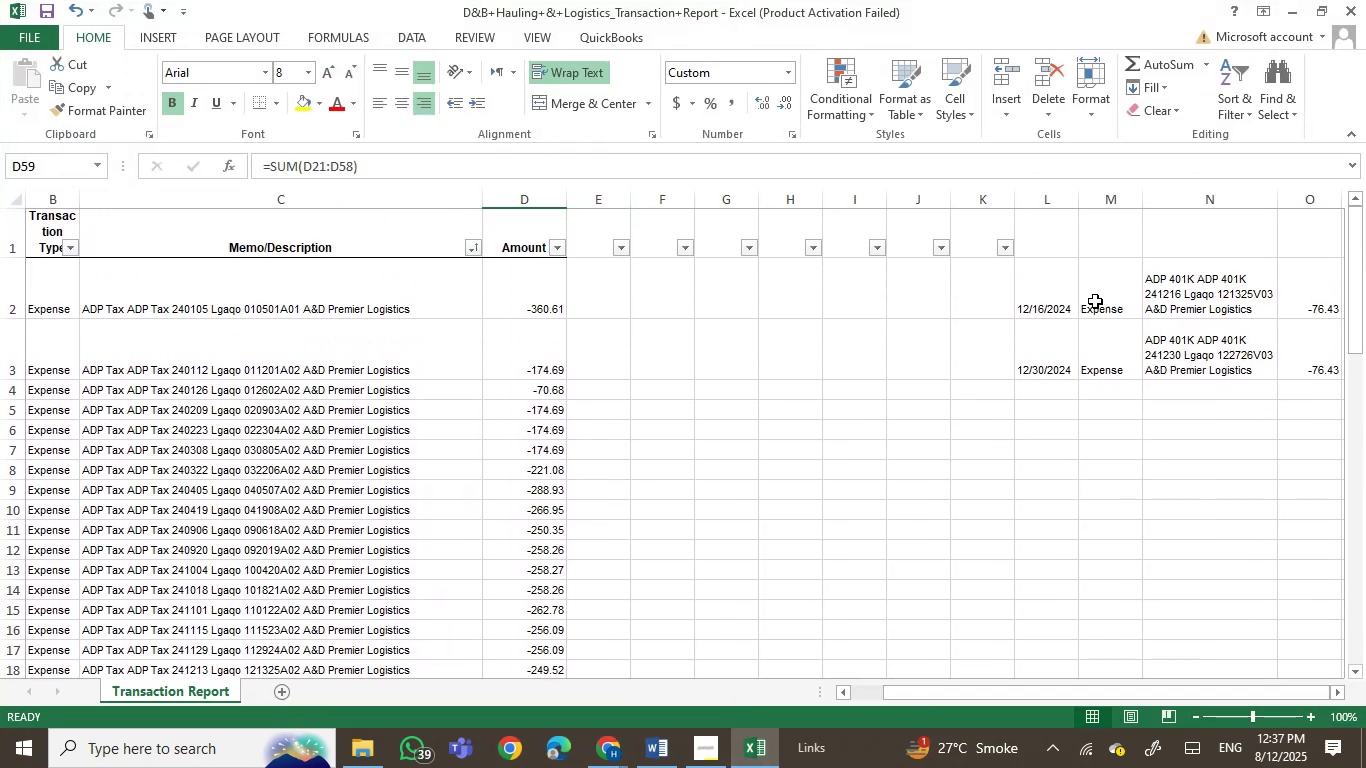 
left_click_drag(start_coordinate=[1039, 292], to_coordinate=[1320, 346])
 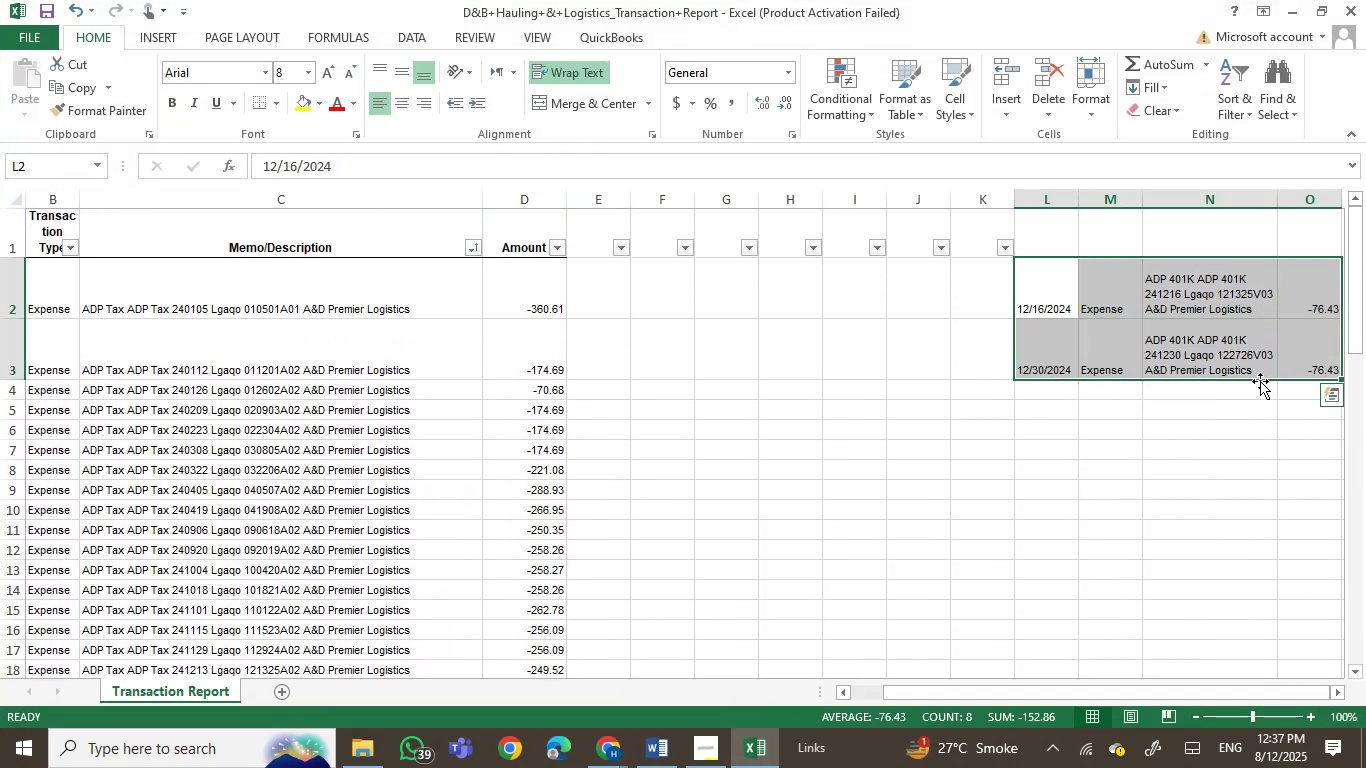 
left_click_drag(start_coordinate=[1260, 381], to_coordinate=[408, 370])
 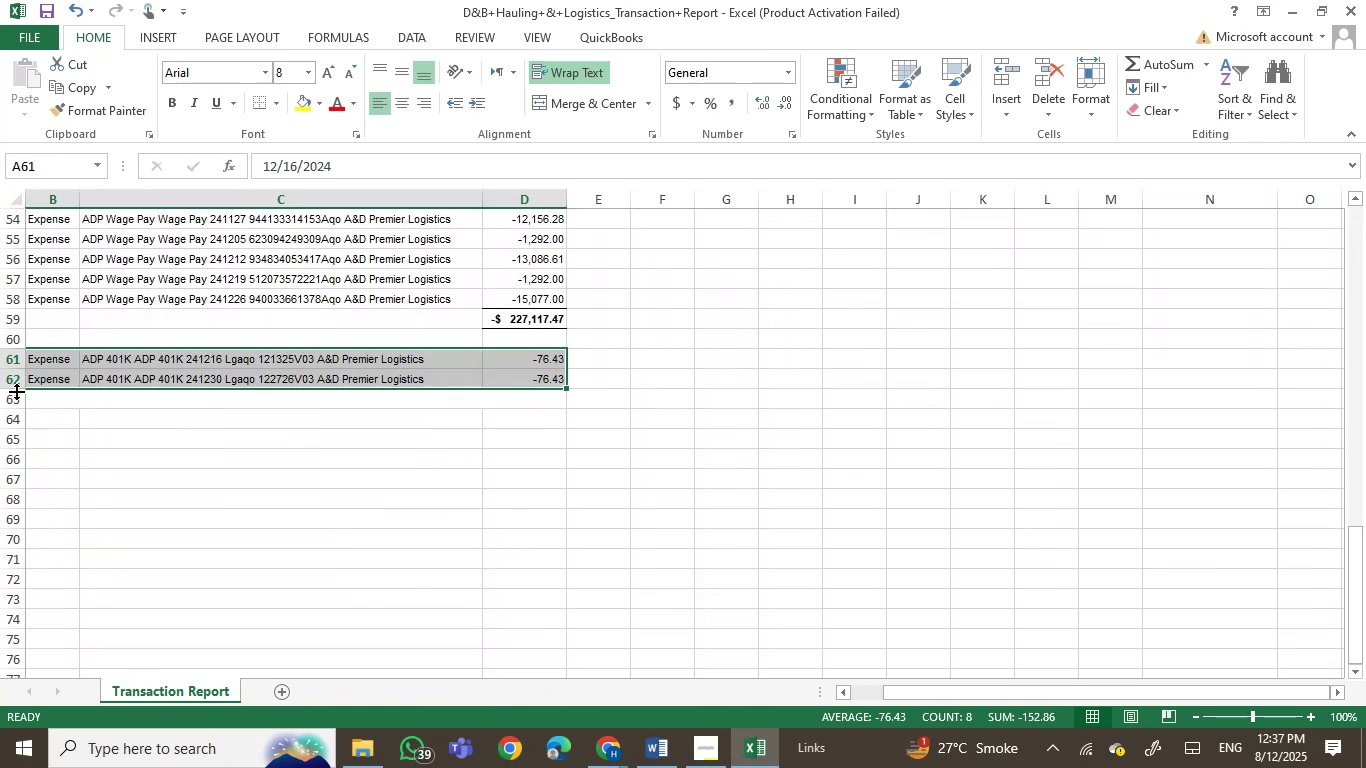 
left_click([11, 397])
 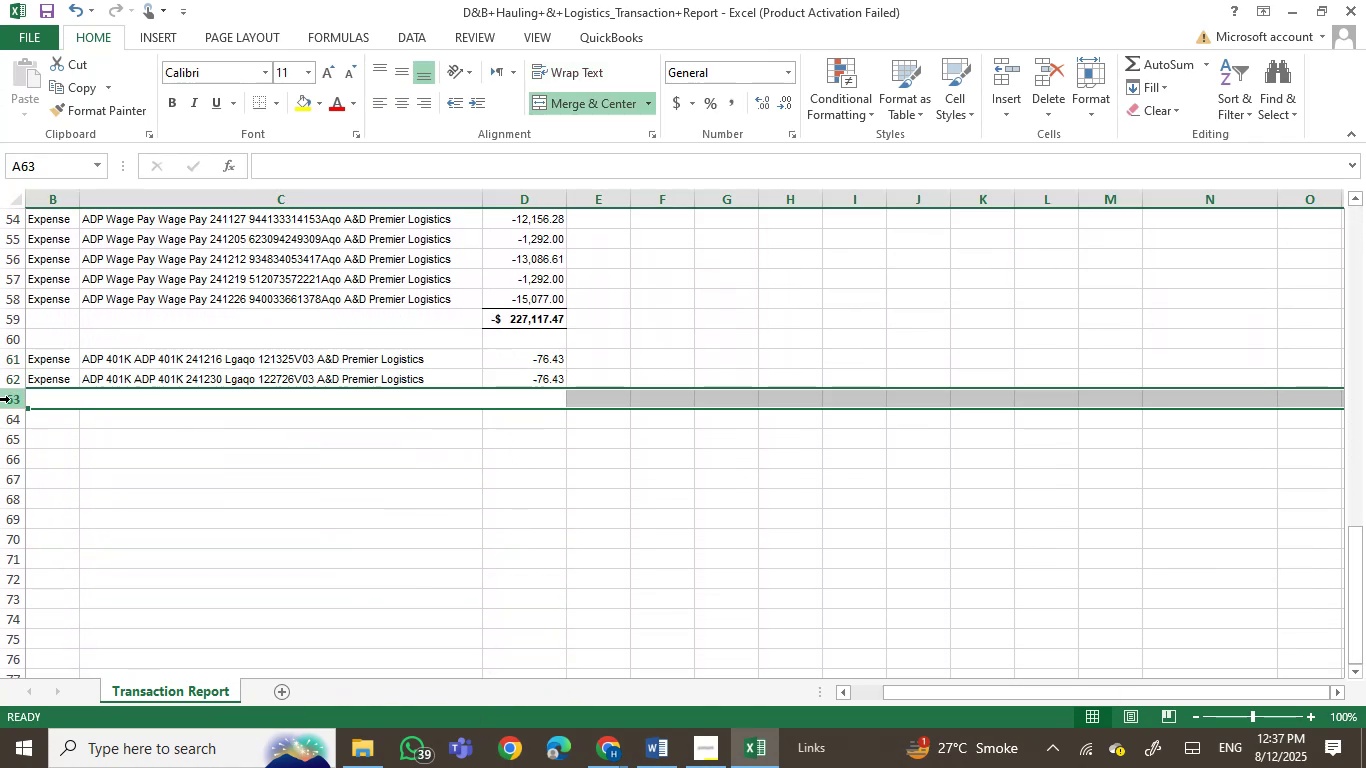 
key(Control+NumpadSubtract)
 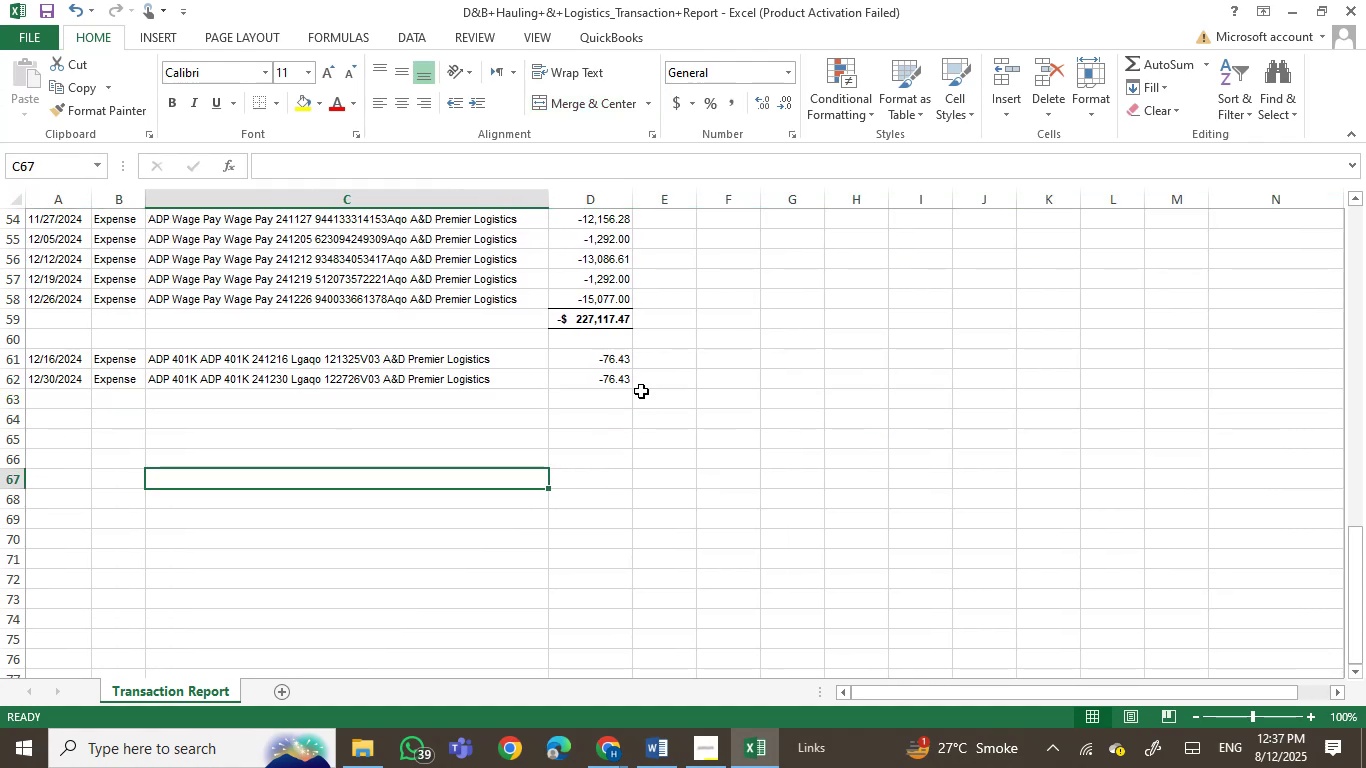 
left_click([611, 391])
 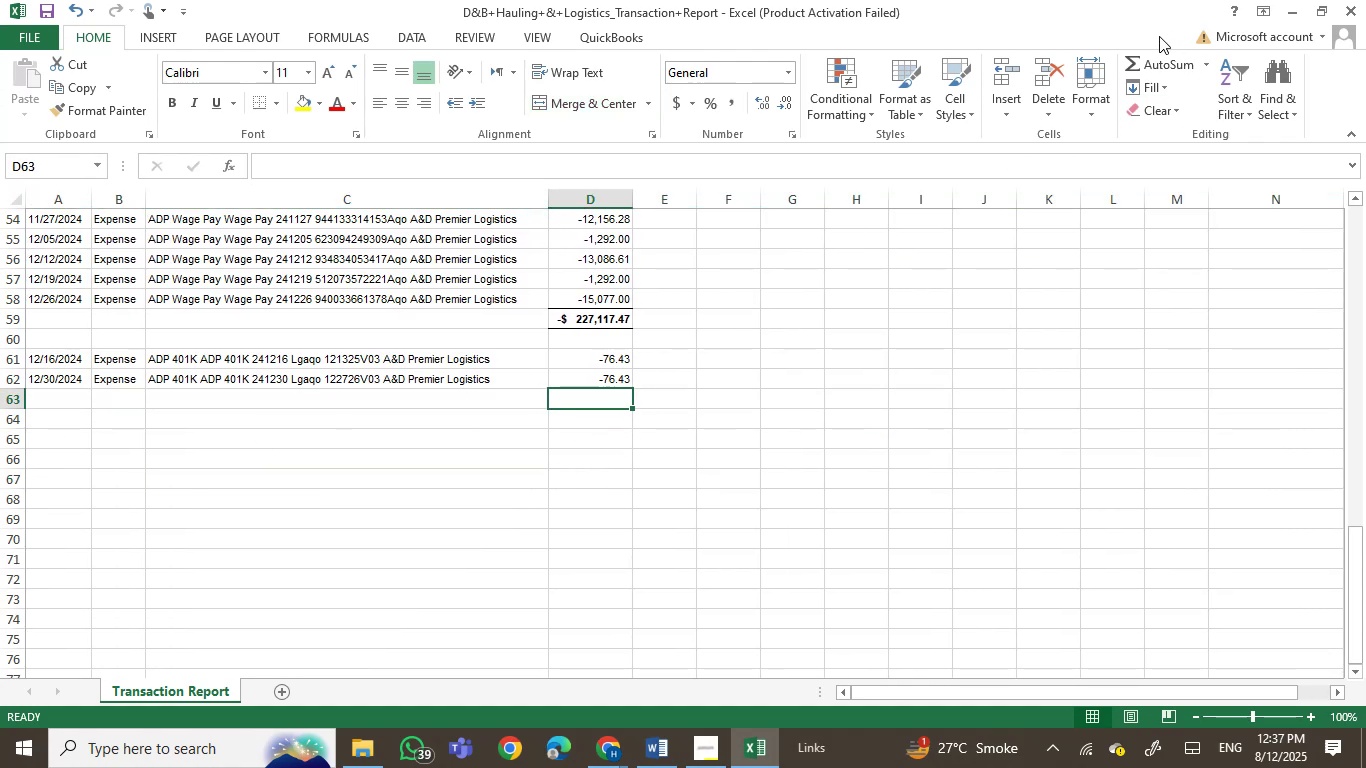 
left_click([1155, 57])
 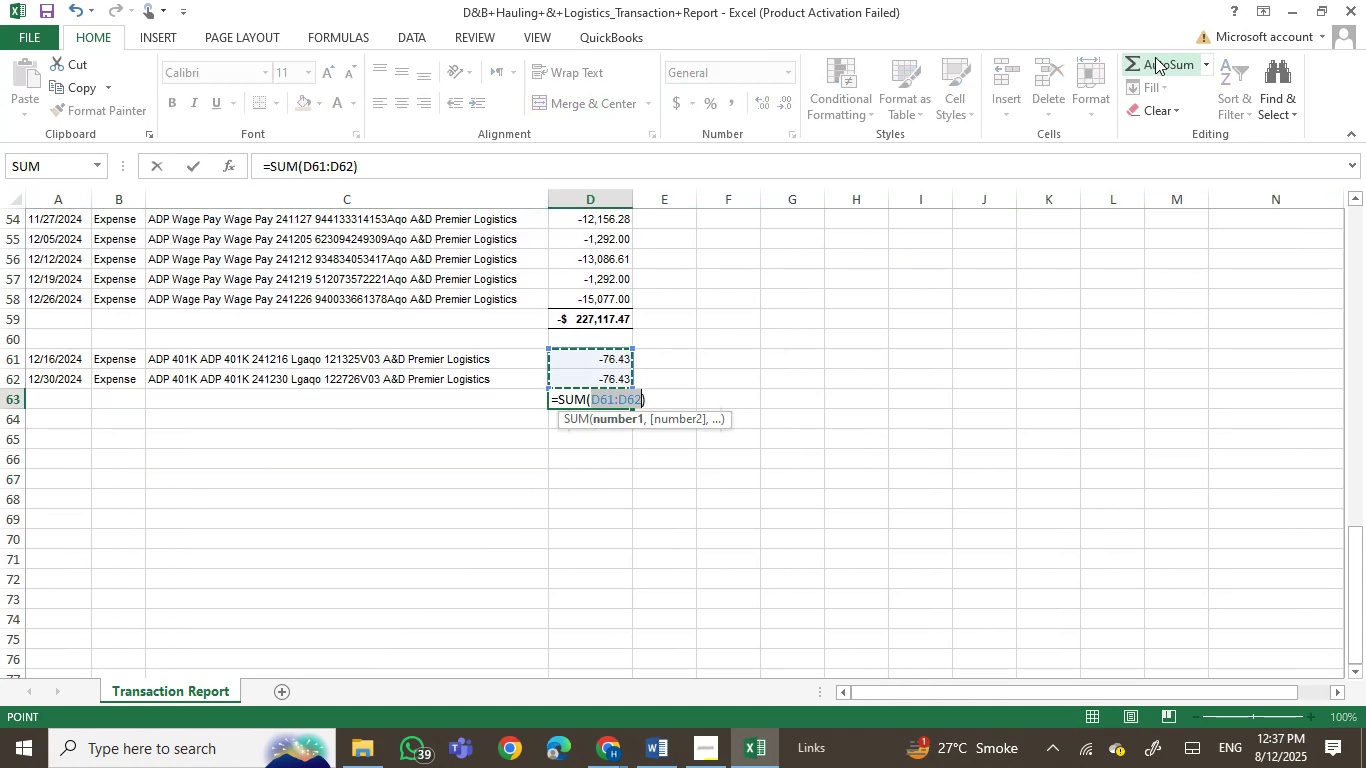 
key(Enter)
 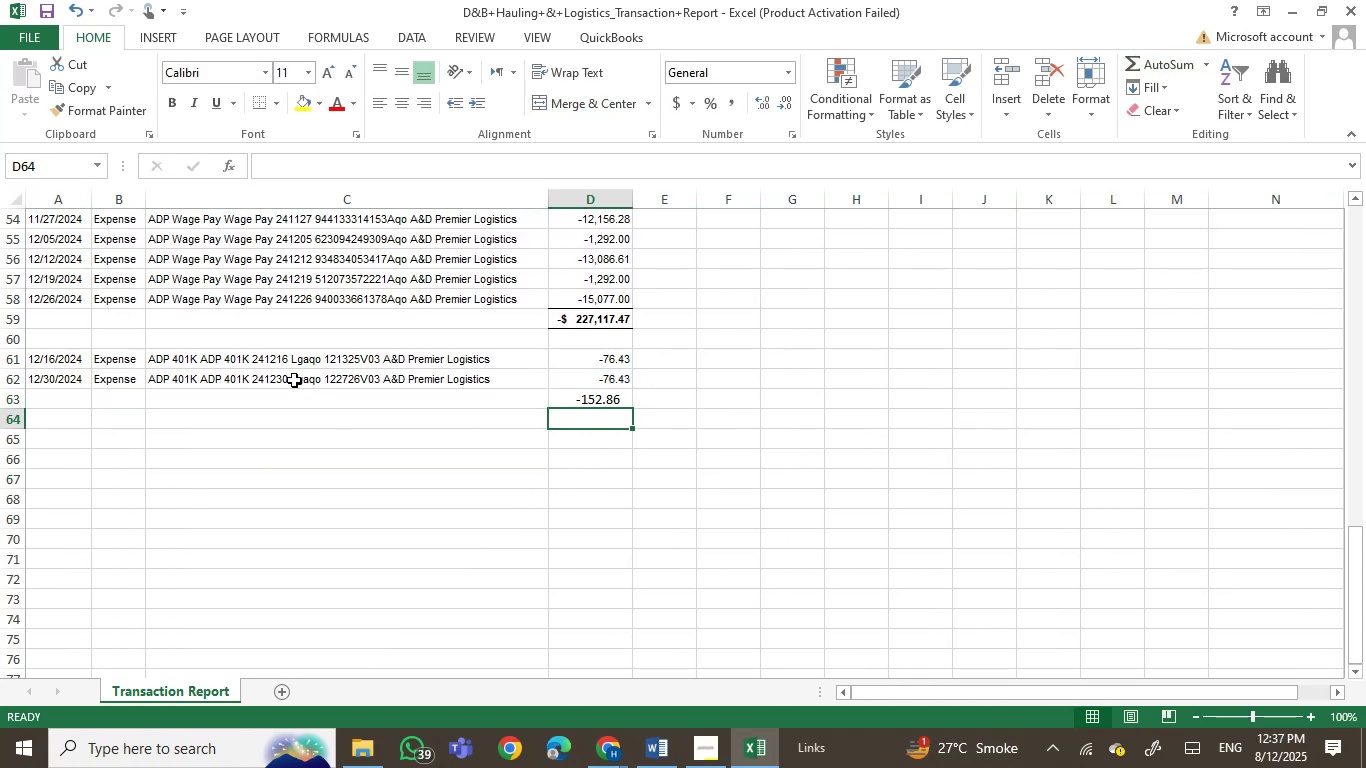 
double_click([261, 359])
 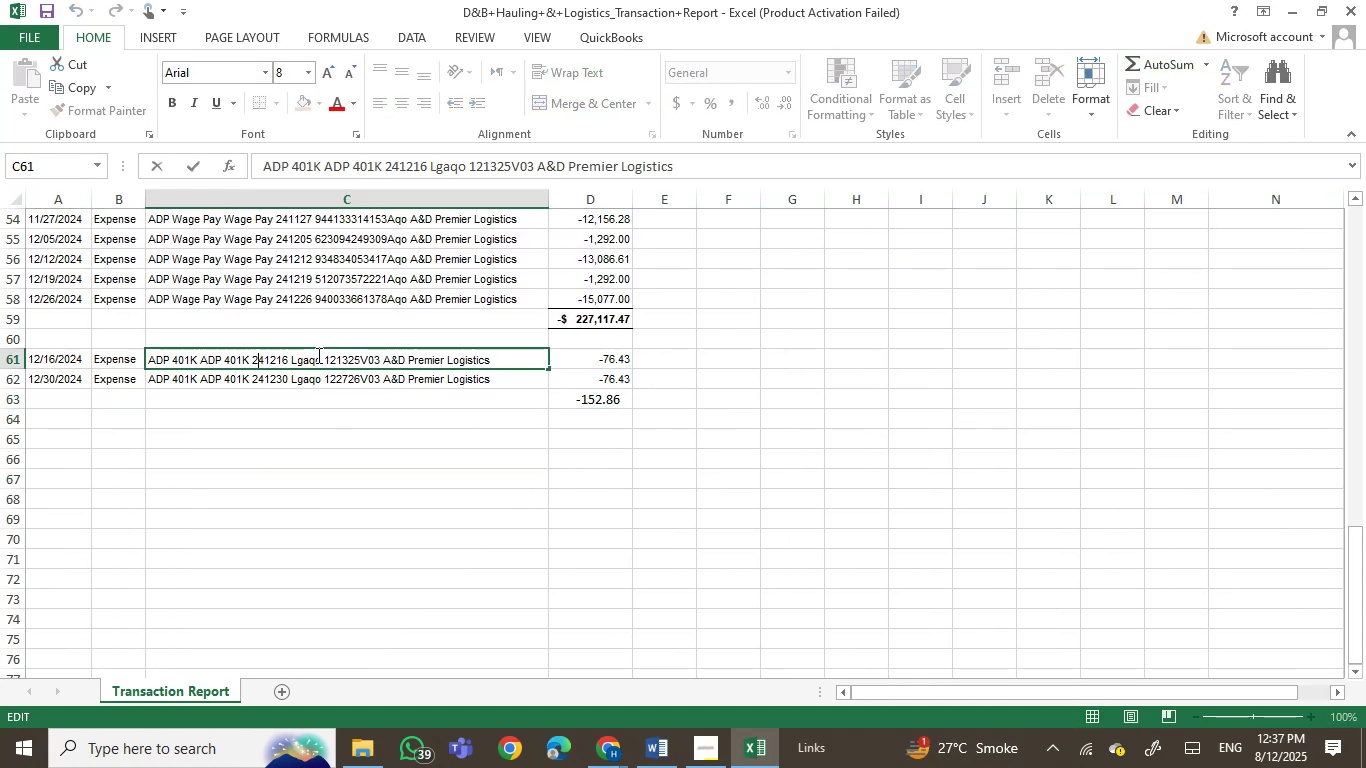 
left_click_drag(start_coordinate=[320, 358], to_coordinate=[58, 355])
 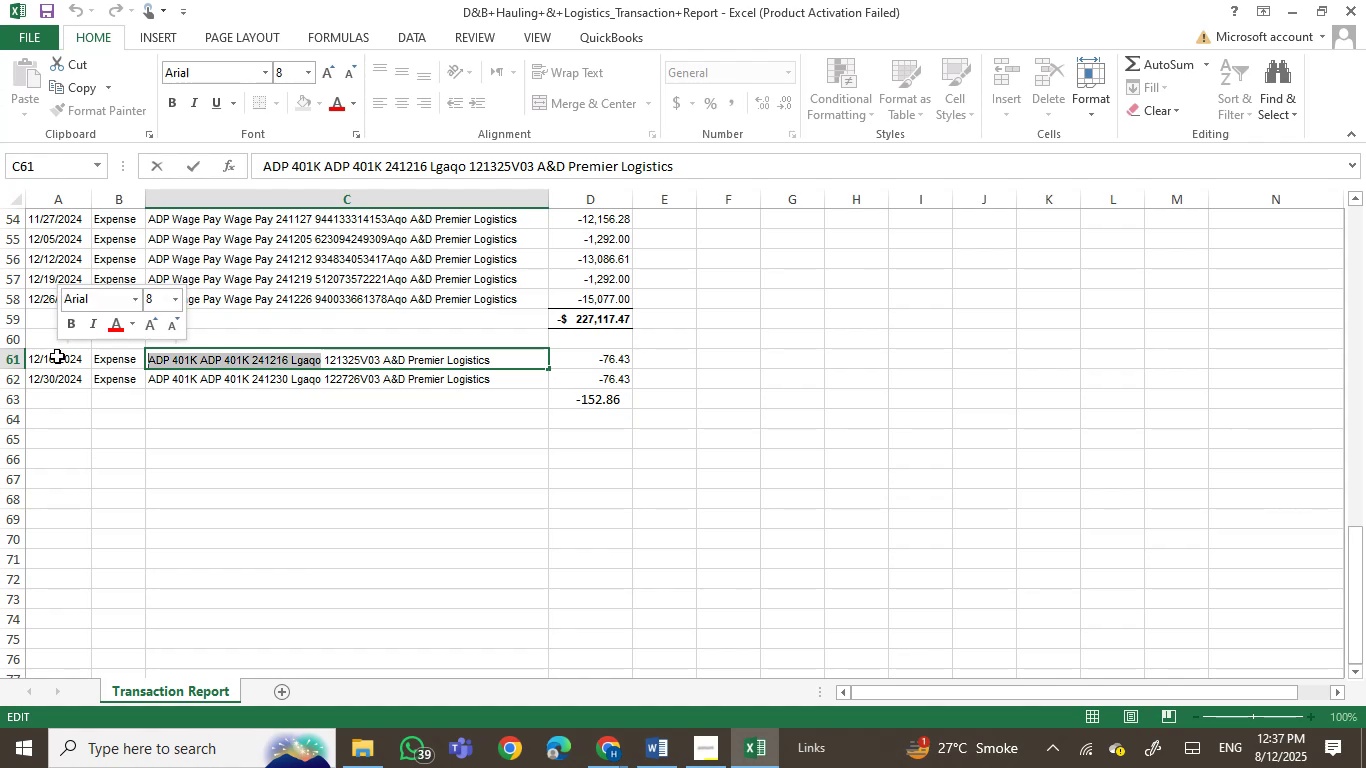 
key(Control+C)
 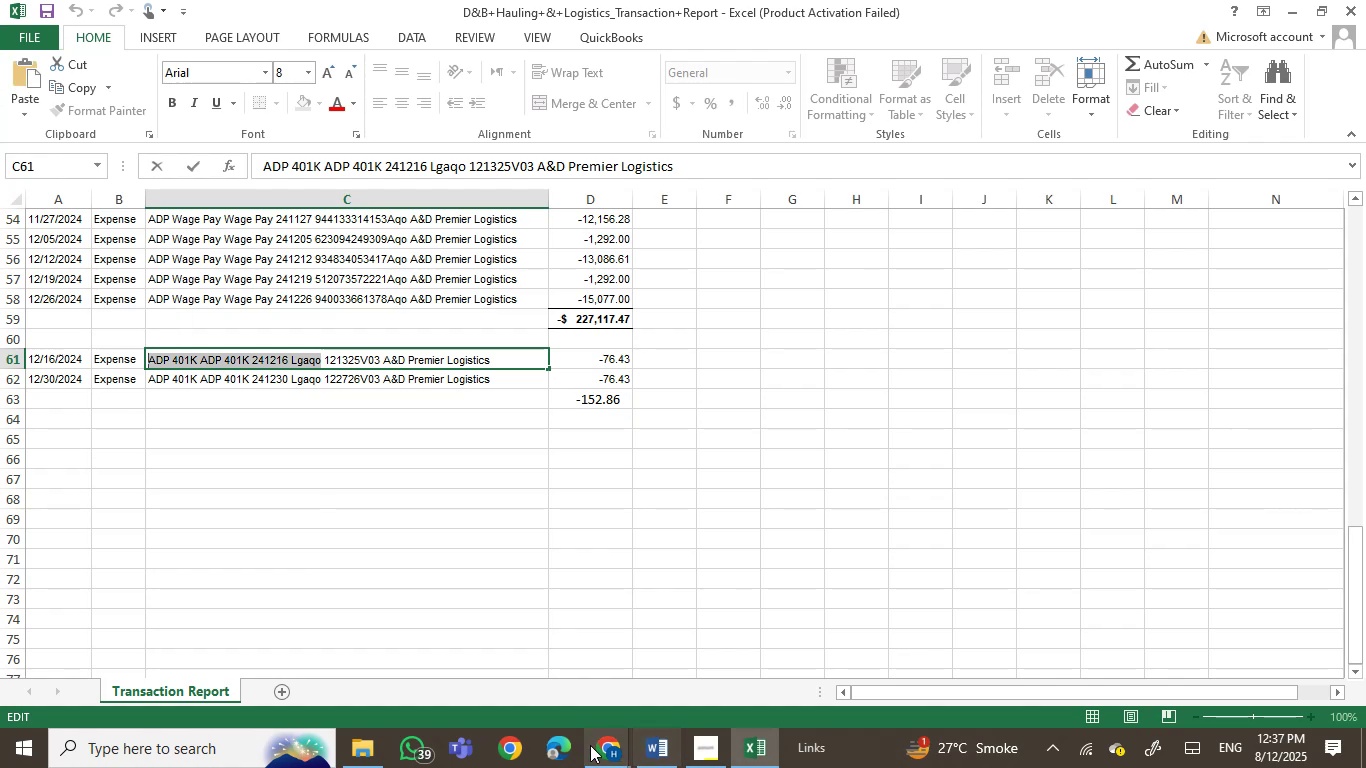 
left_click([578, 752])
 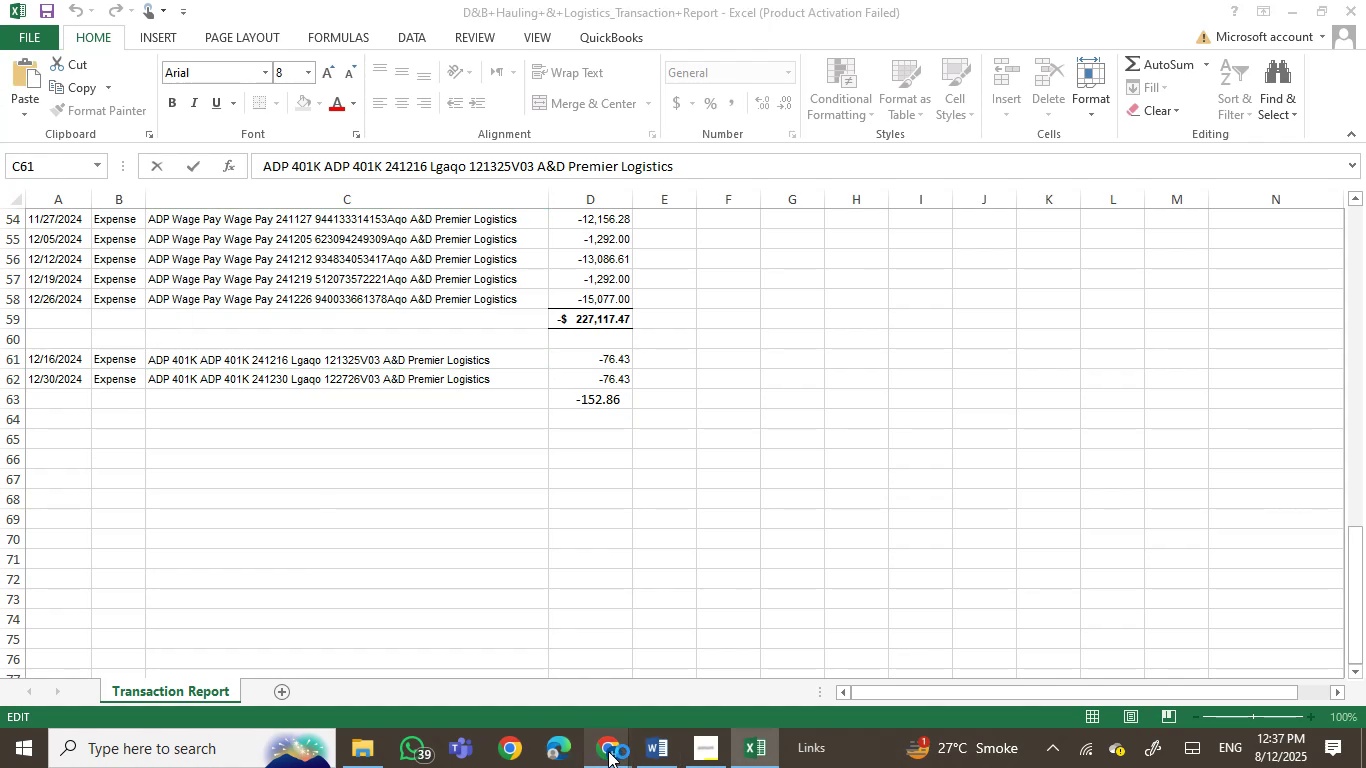 
left_click([608, 751])
 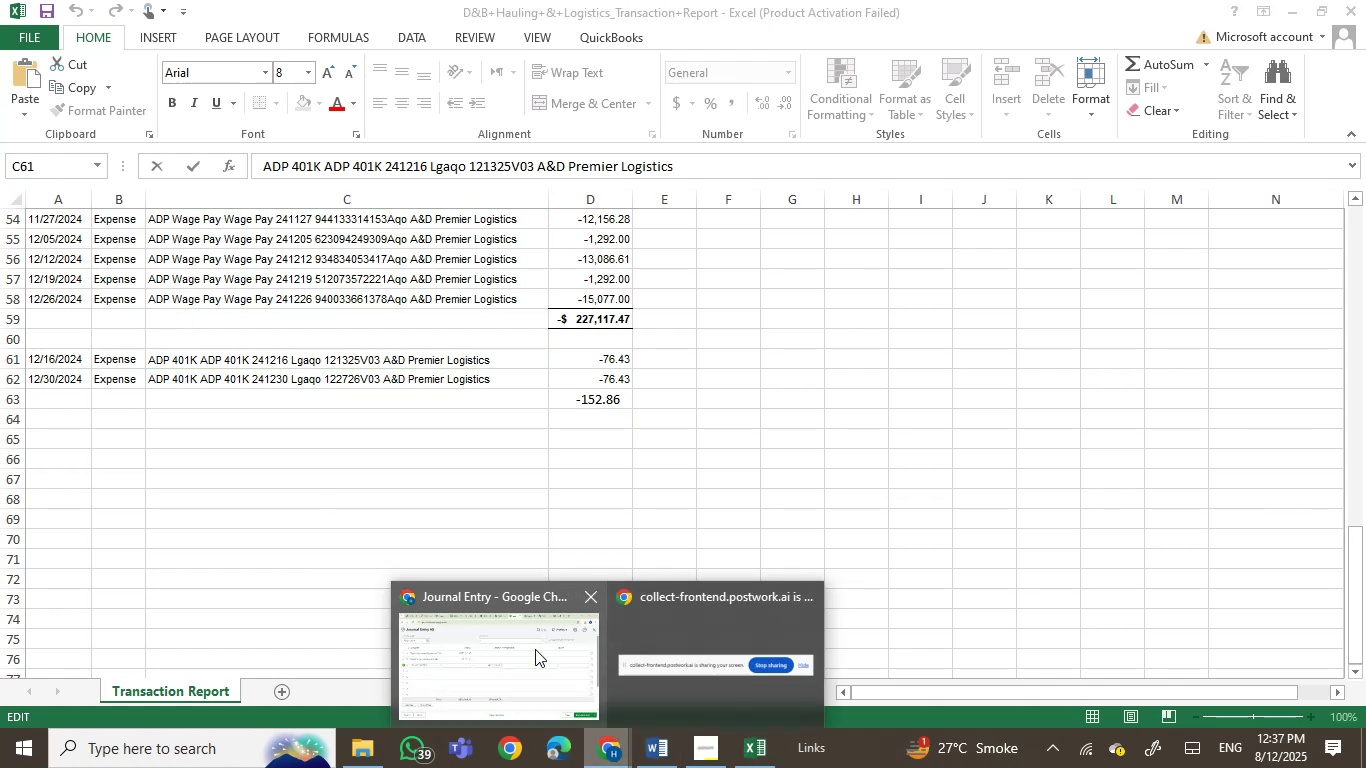 
left_click([530, 677])
 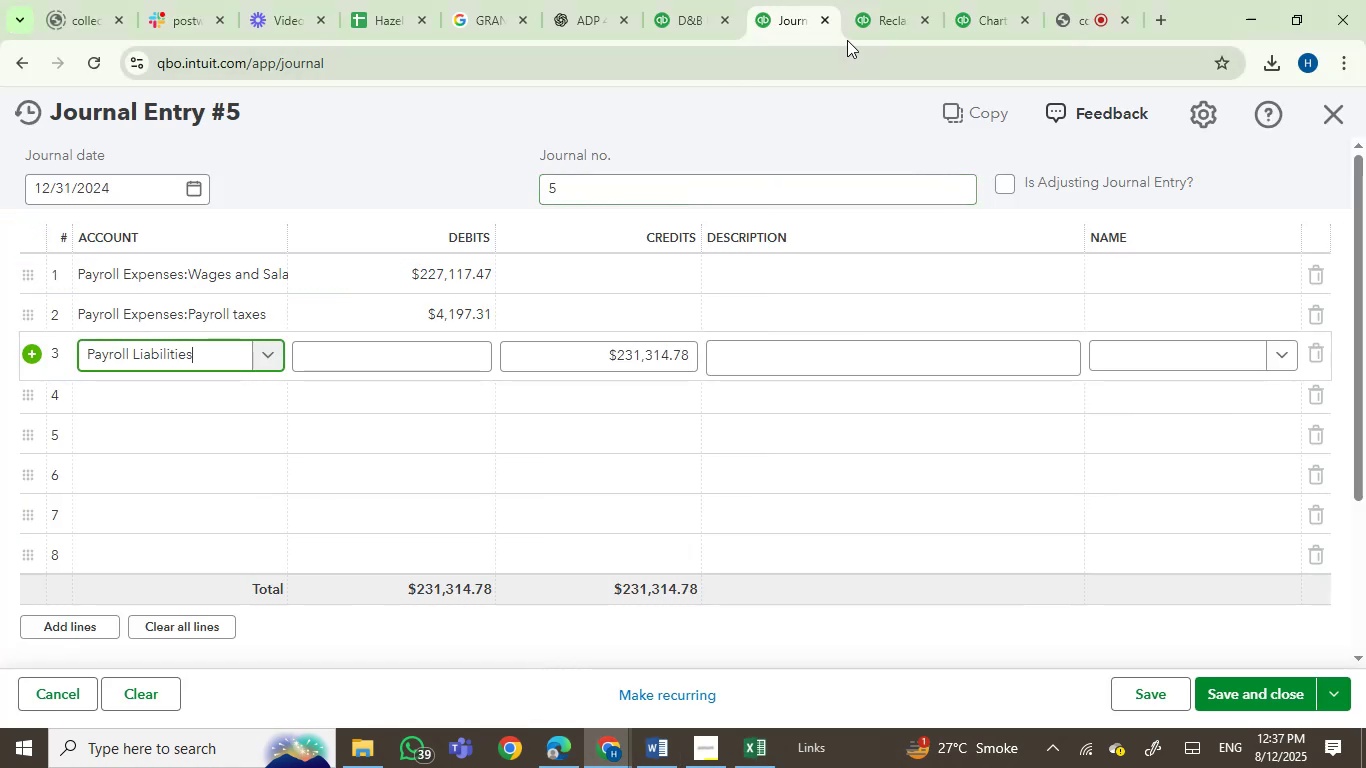 
left_click([876, 7])
 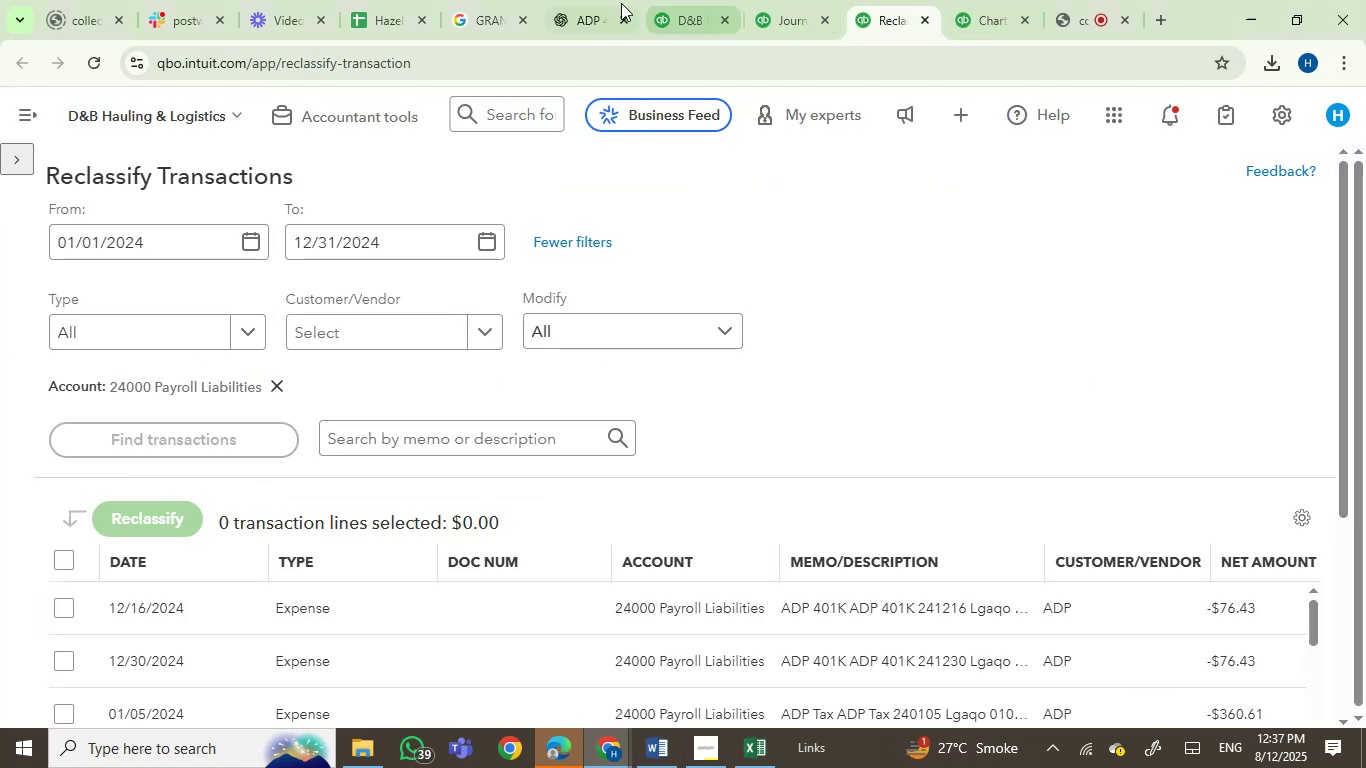 
left_click([511, 7])
 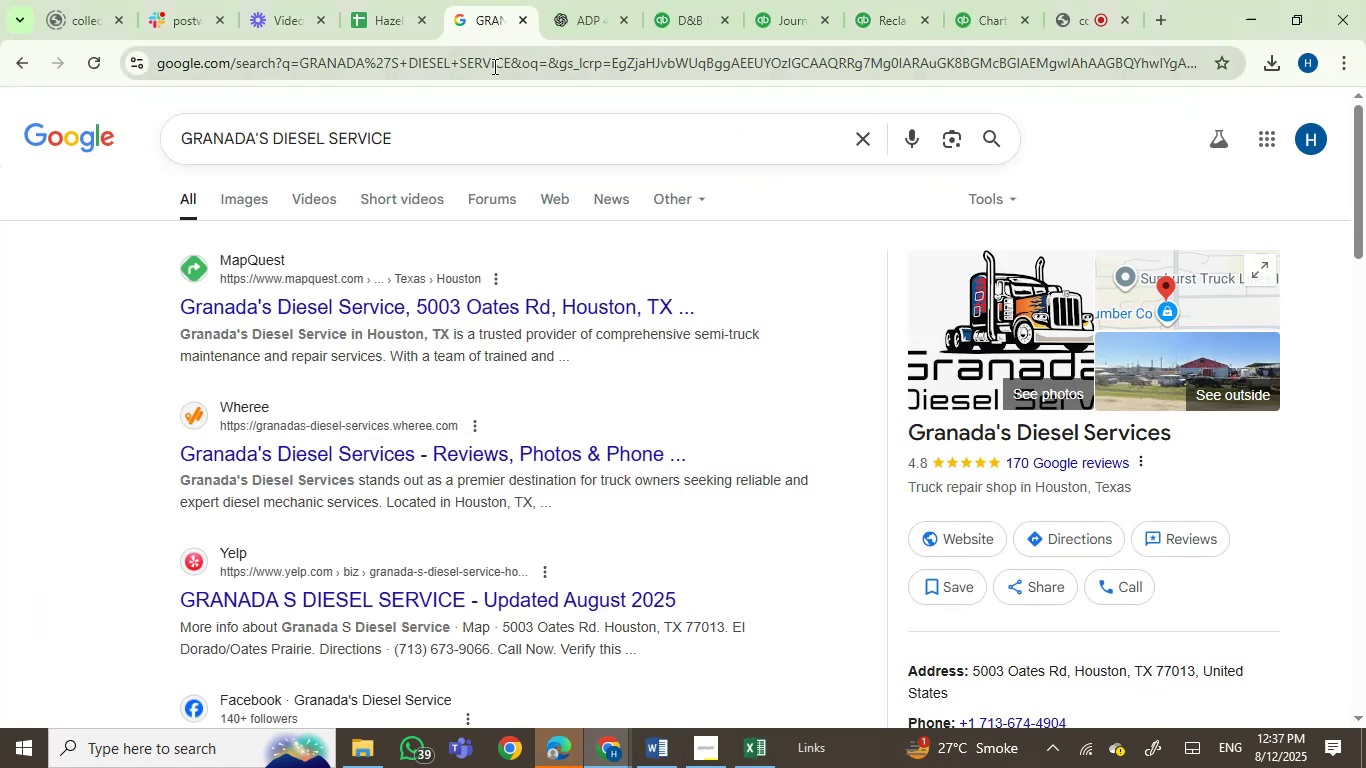 
double_click([493, 66])
 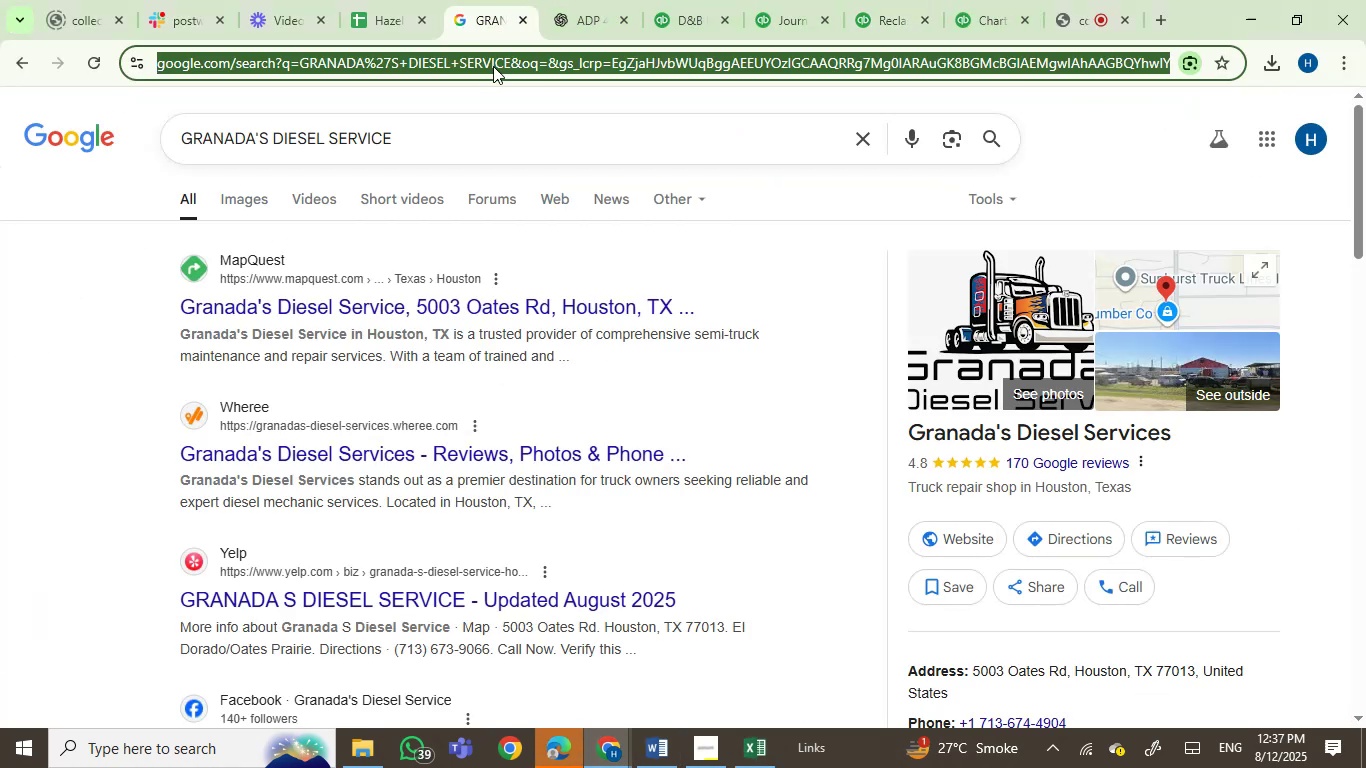 
key(Control+V)
 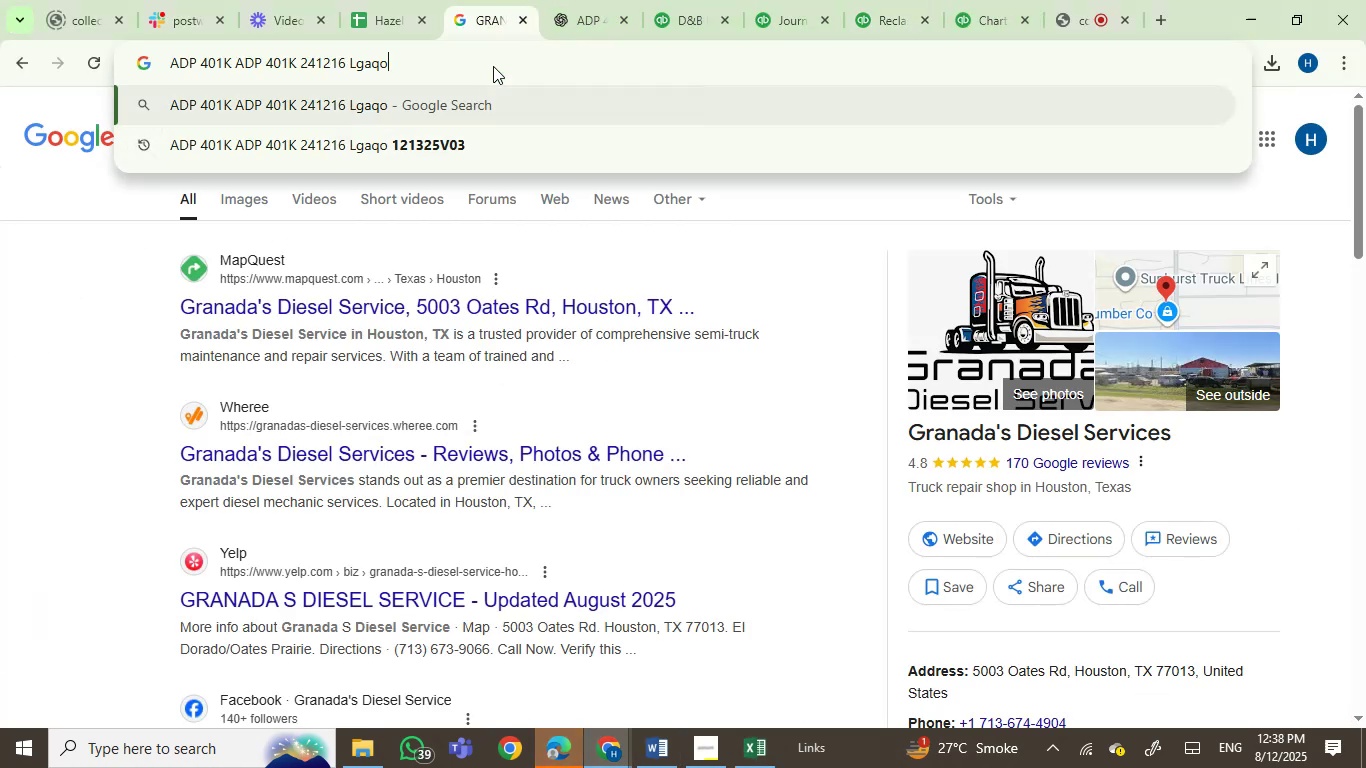 
key(Enter)
 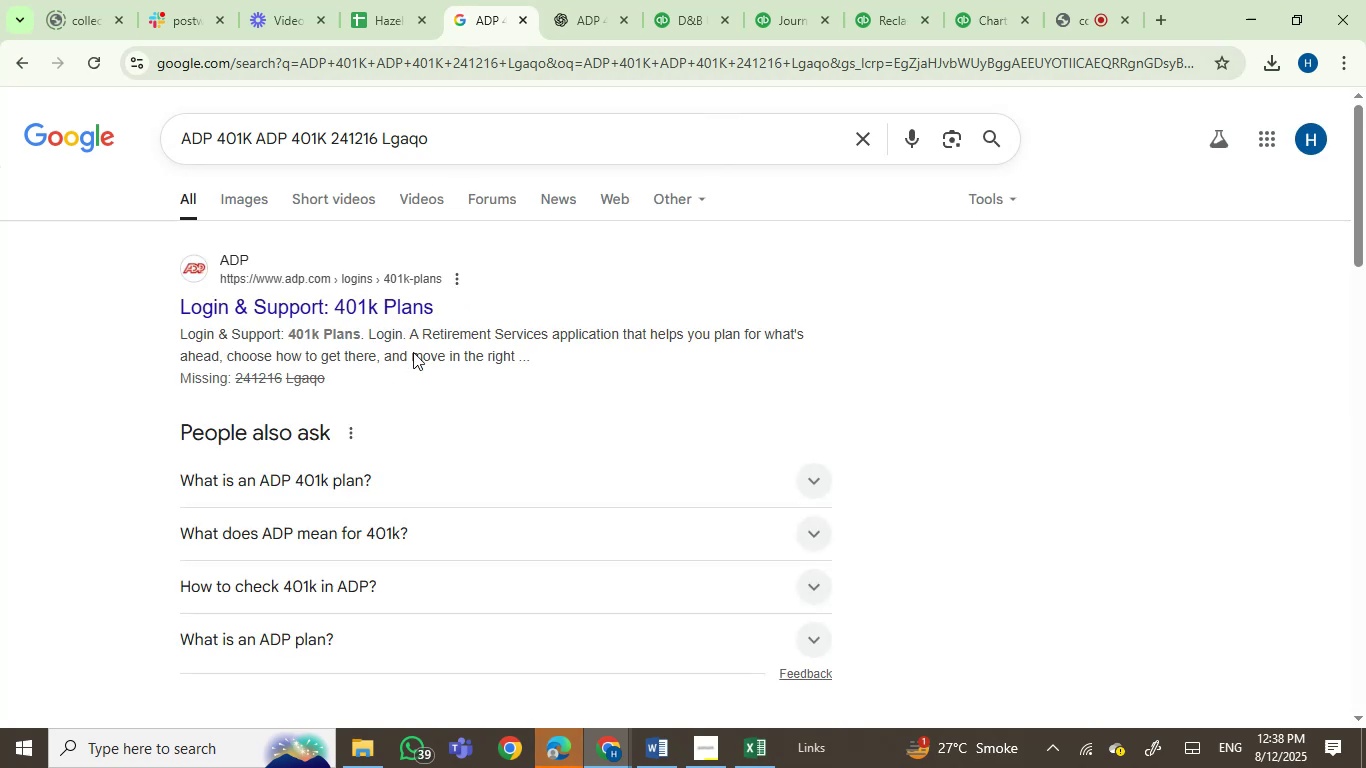 
left_click([562, 759])
 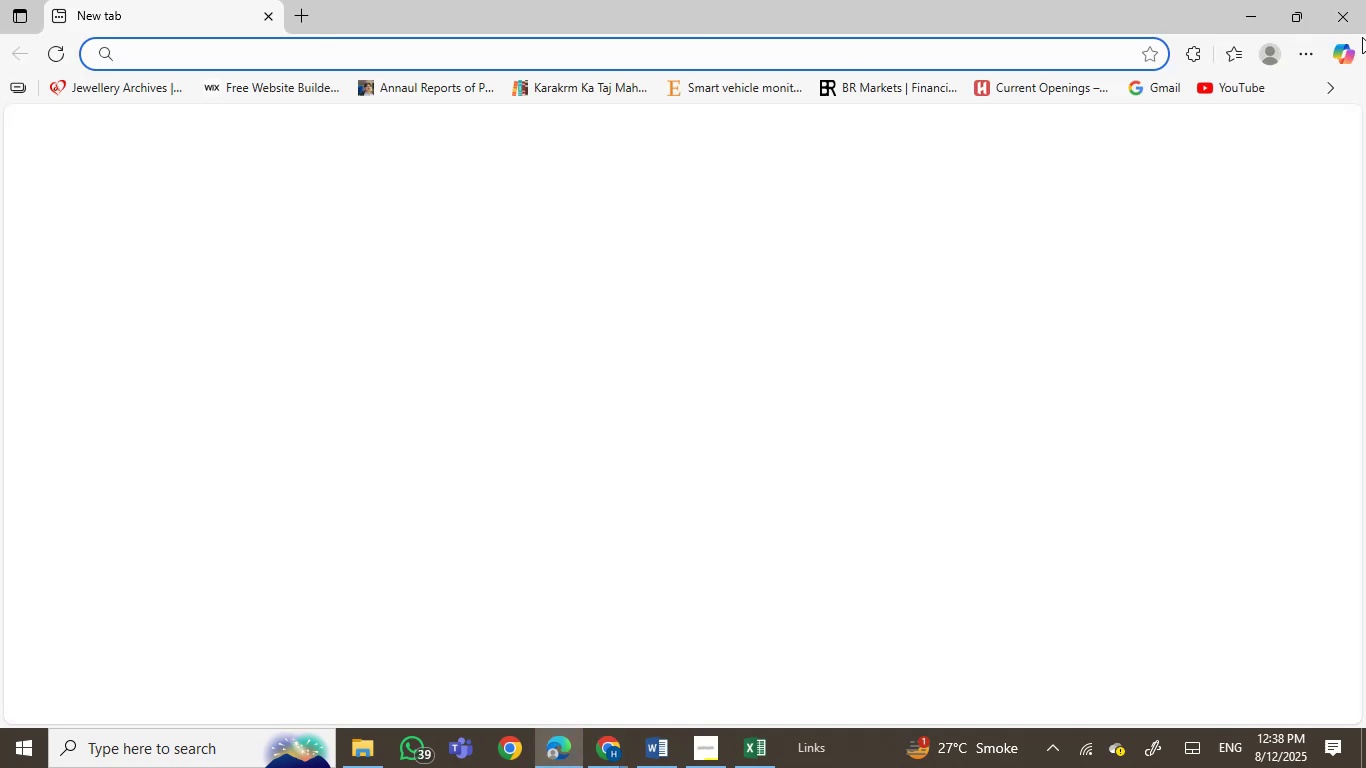 
left_click([1349, 3])
 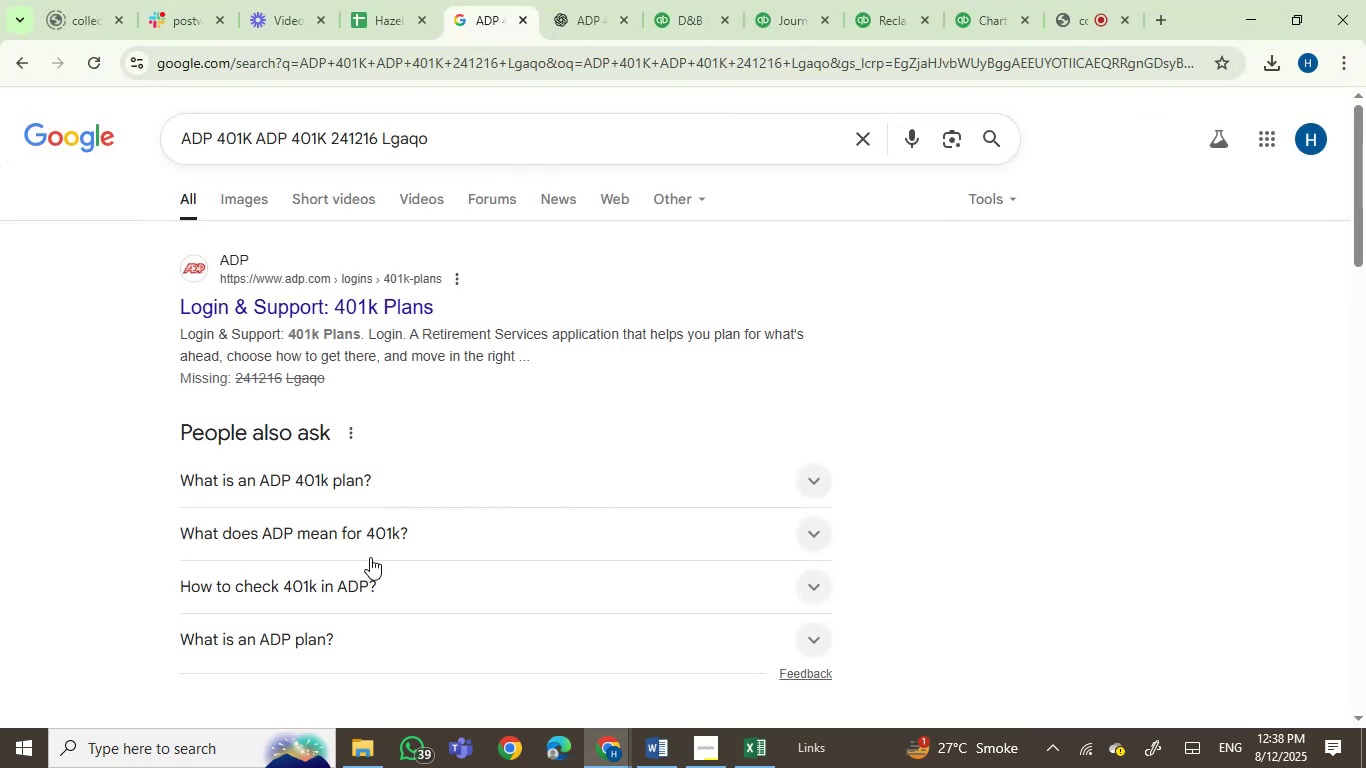 
wait(6.02)
 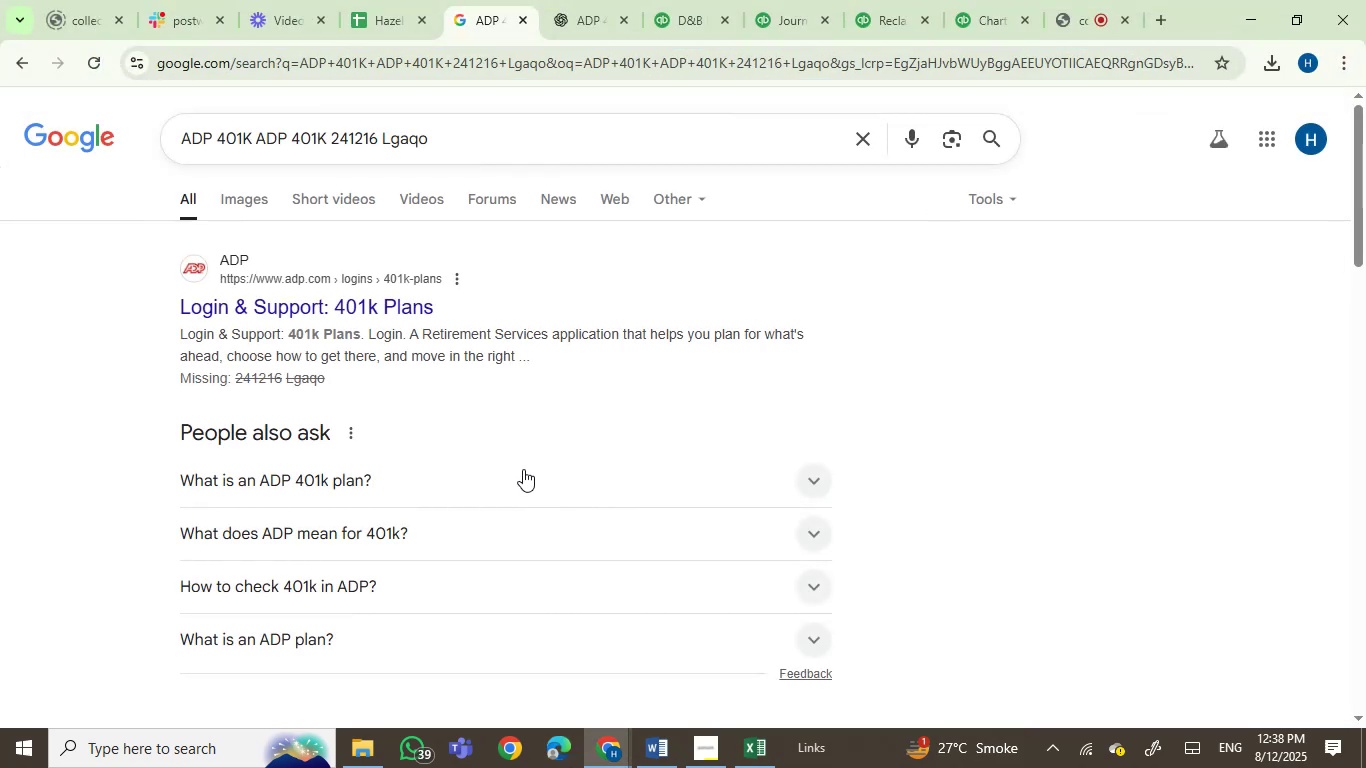 
scroll: coordinate [453, 571], scroll_direction: down, amount: 1.0
 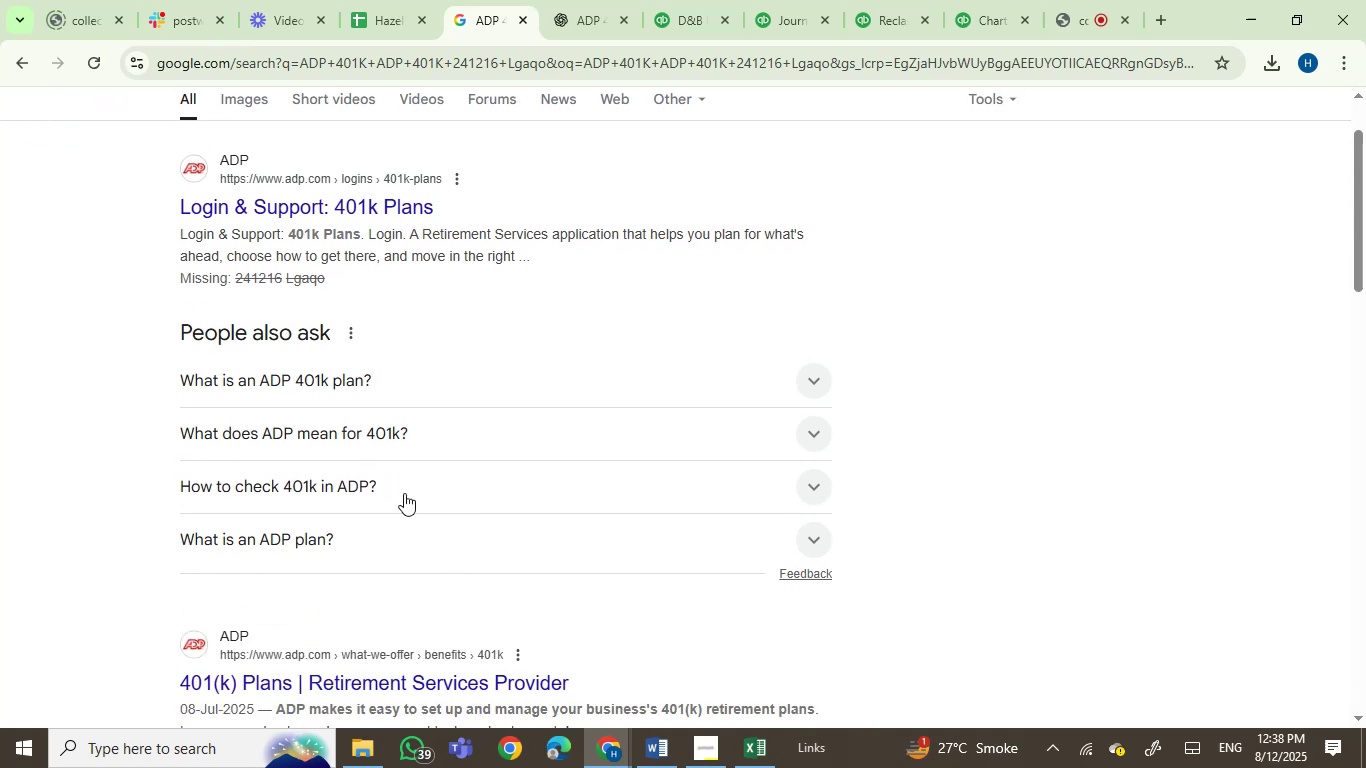 
left_click([356, 378])
 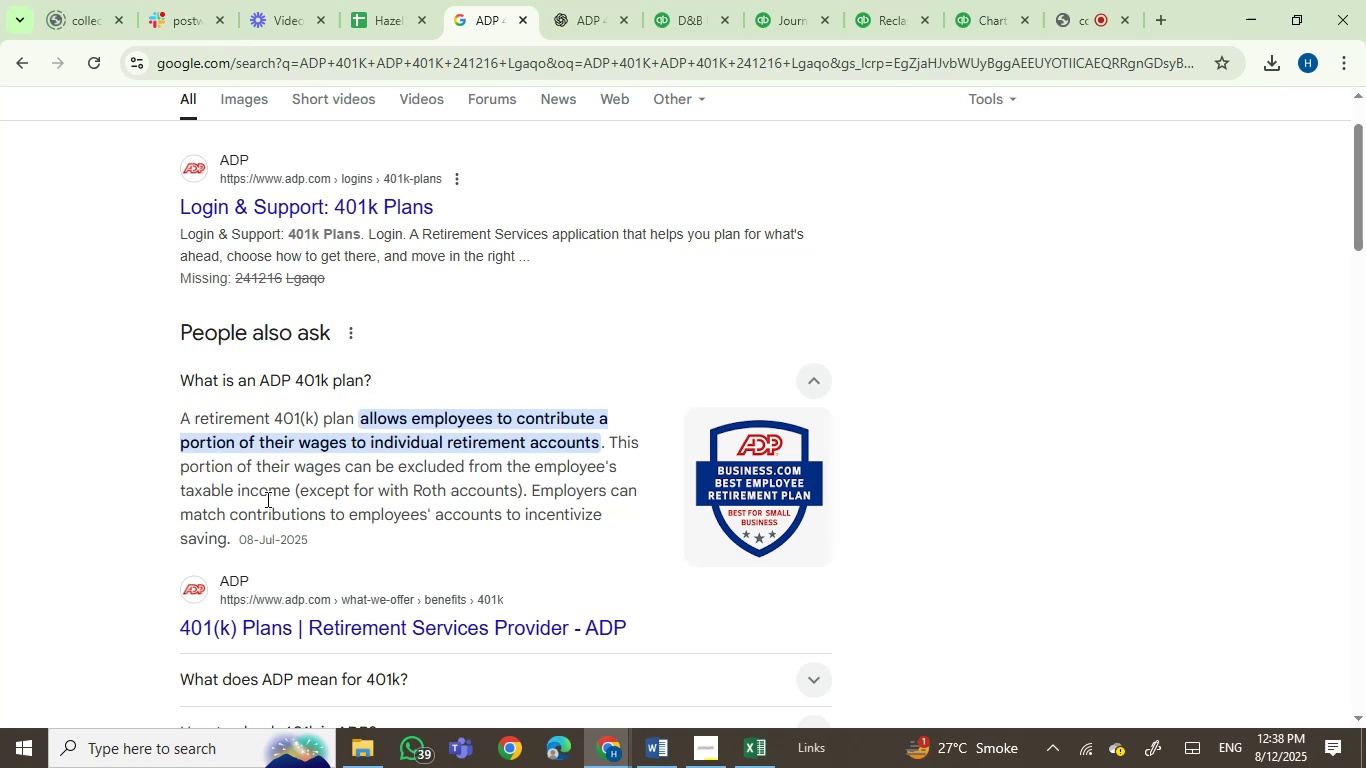 
wait(29.26)
 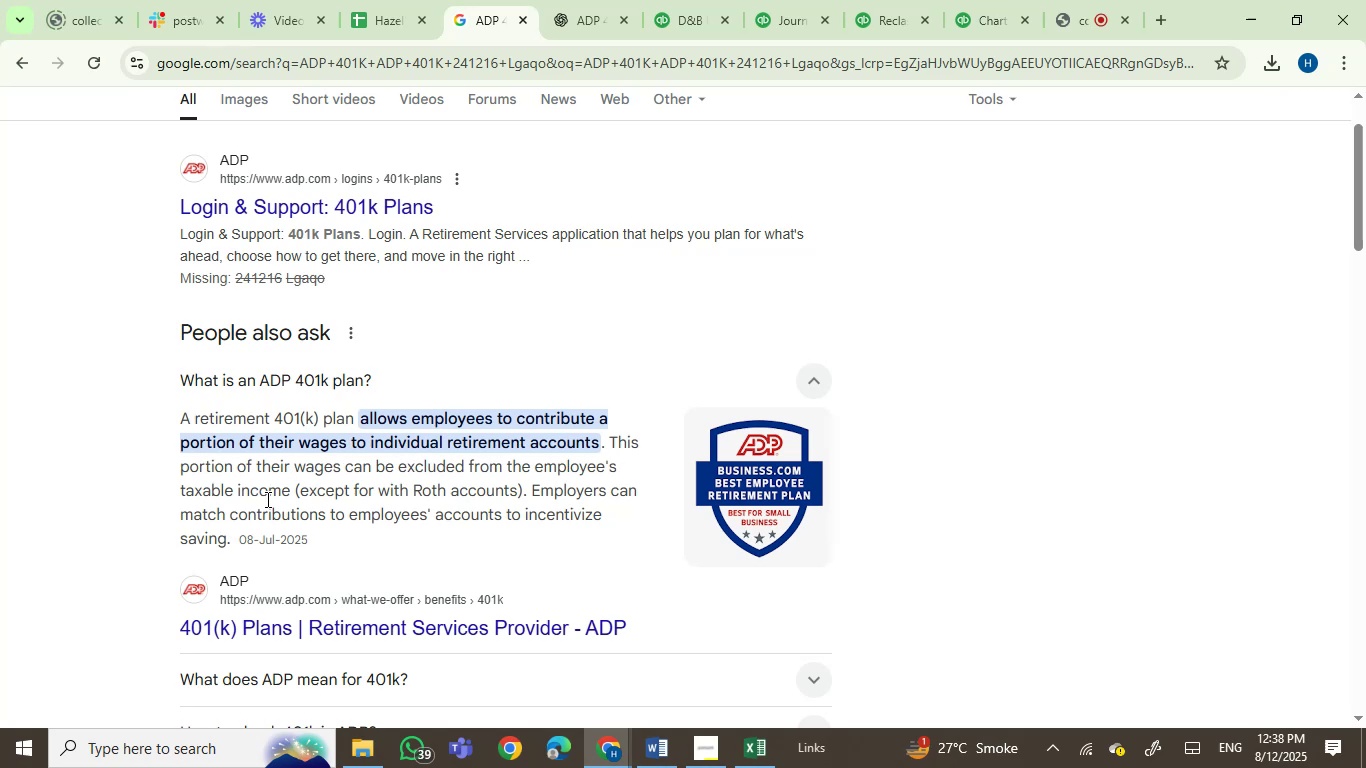 
scroll: coordinate [511, 609], scroll_direction: up, amount: 4.0
 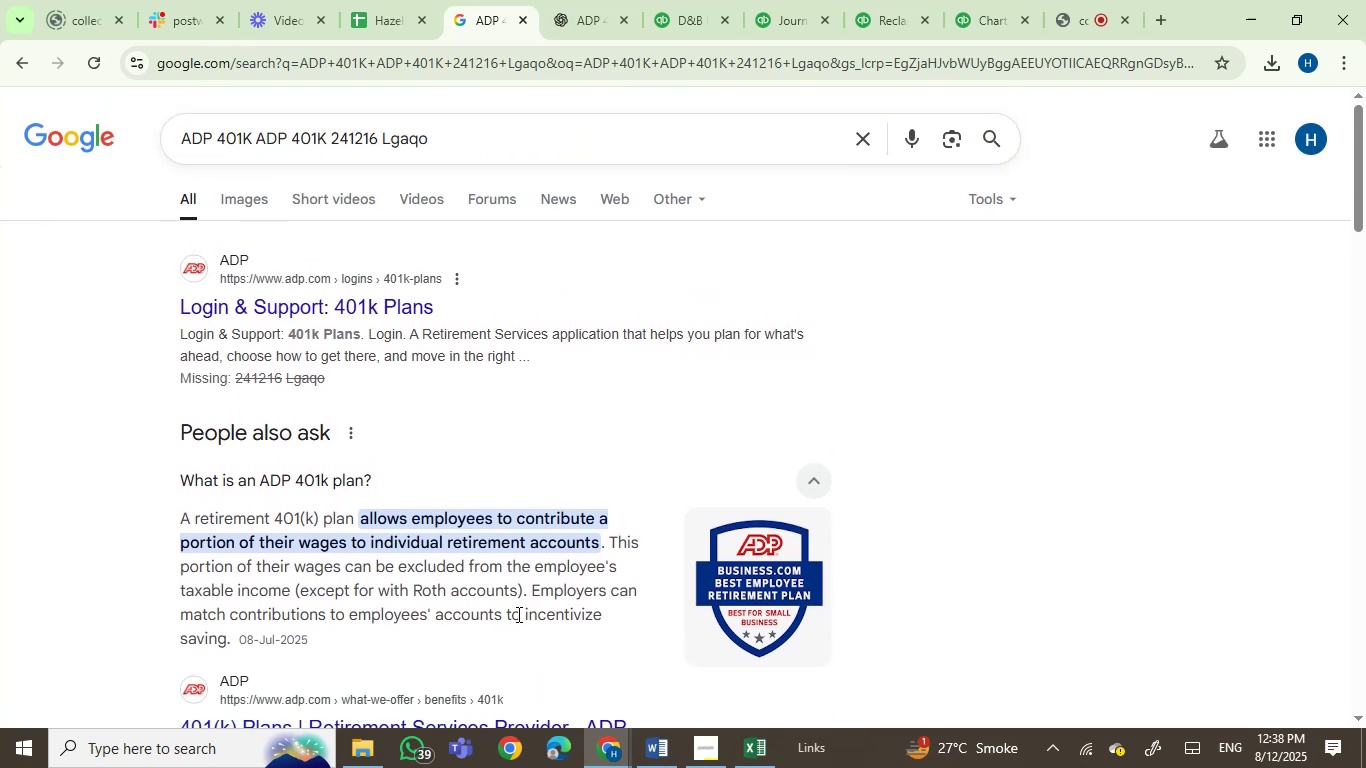 
wait(5.14)
 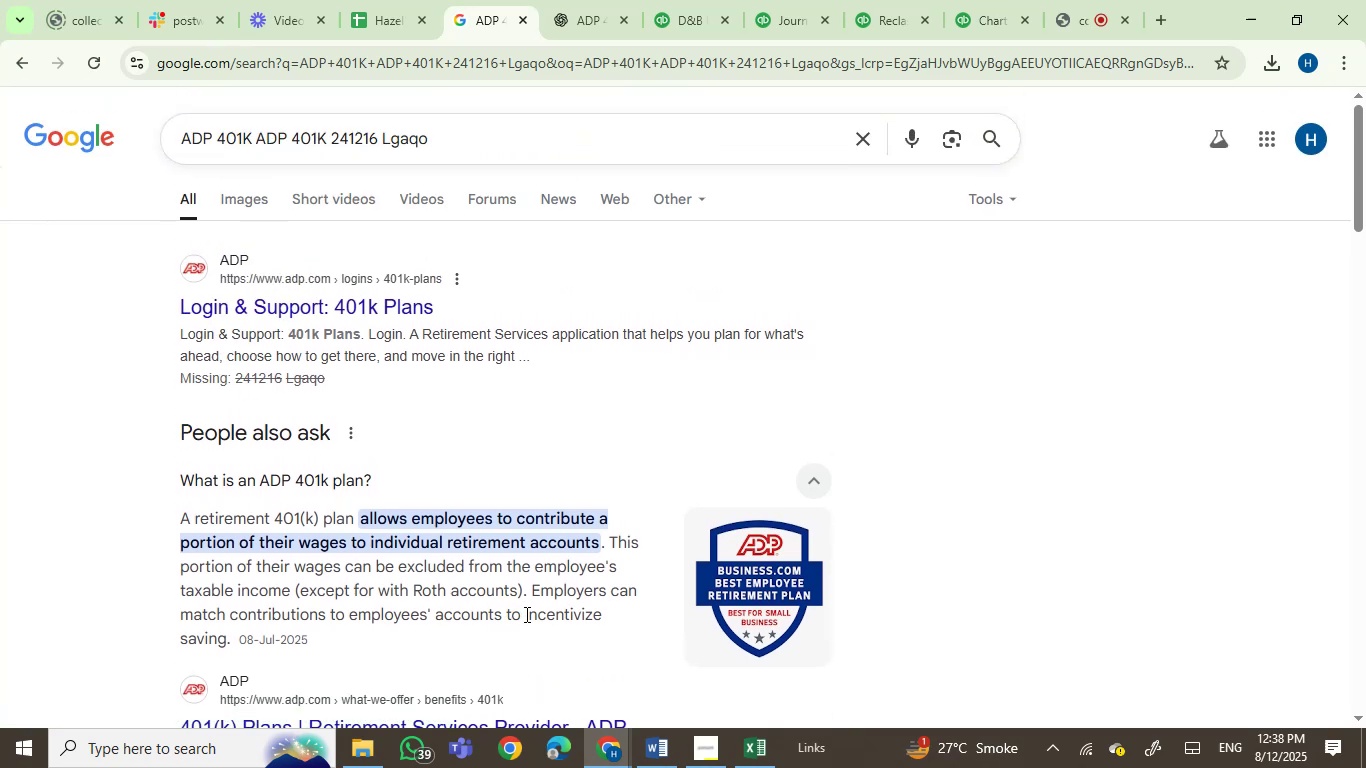 
scroll: coordinate [255, 622], scroll_direction: down, amount: 4.0
 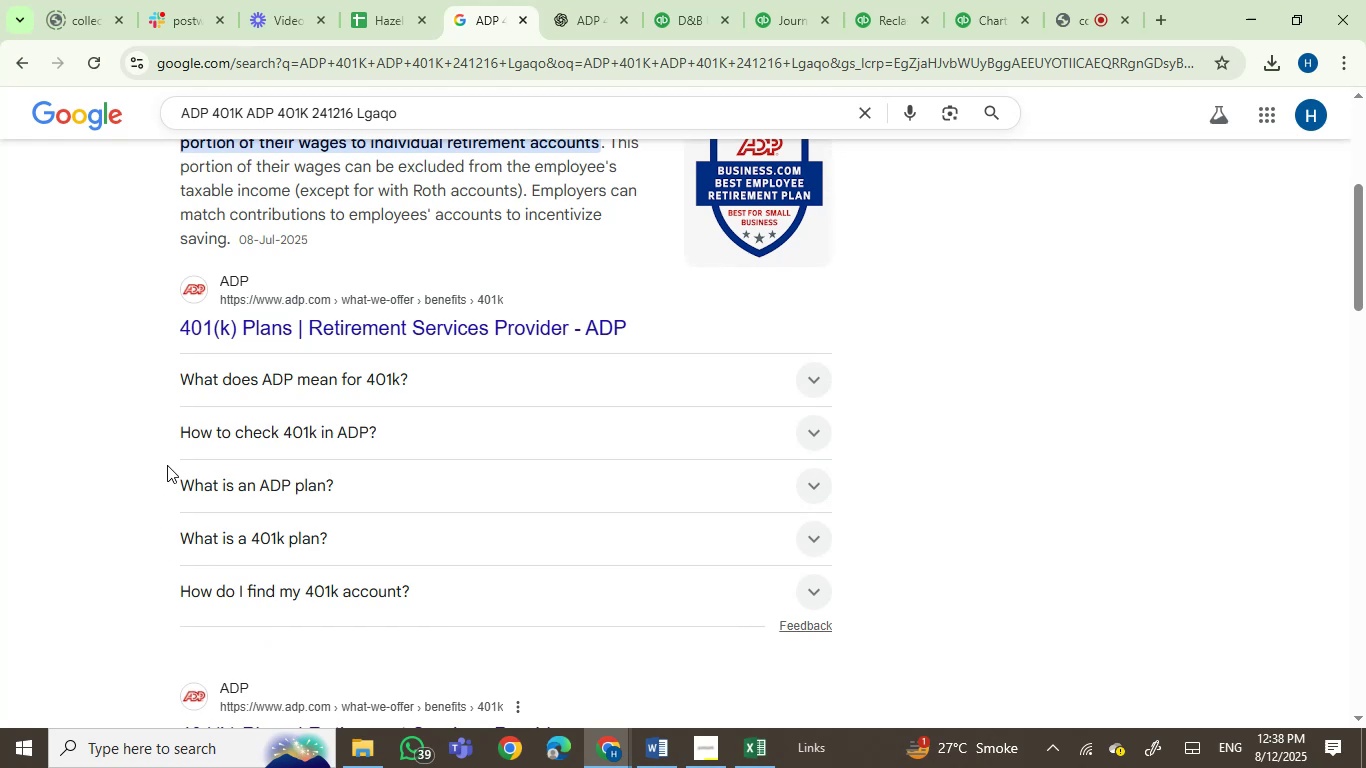 
left_click([350, 381])
 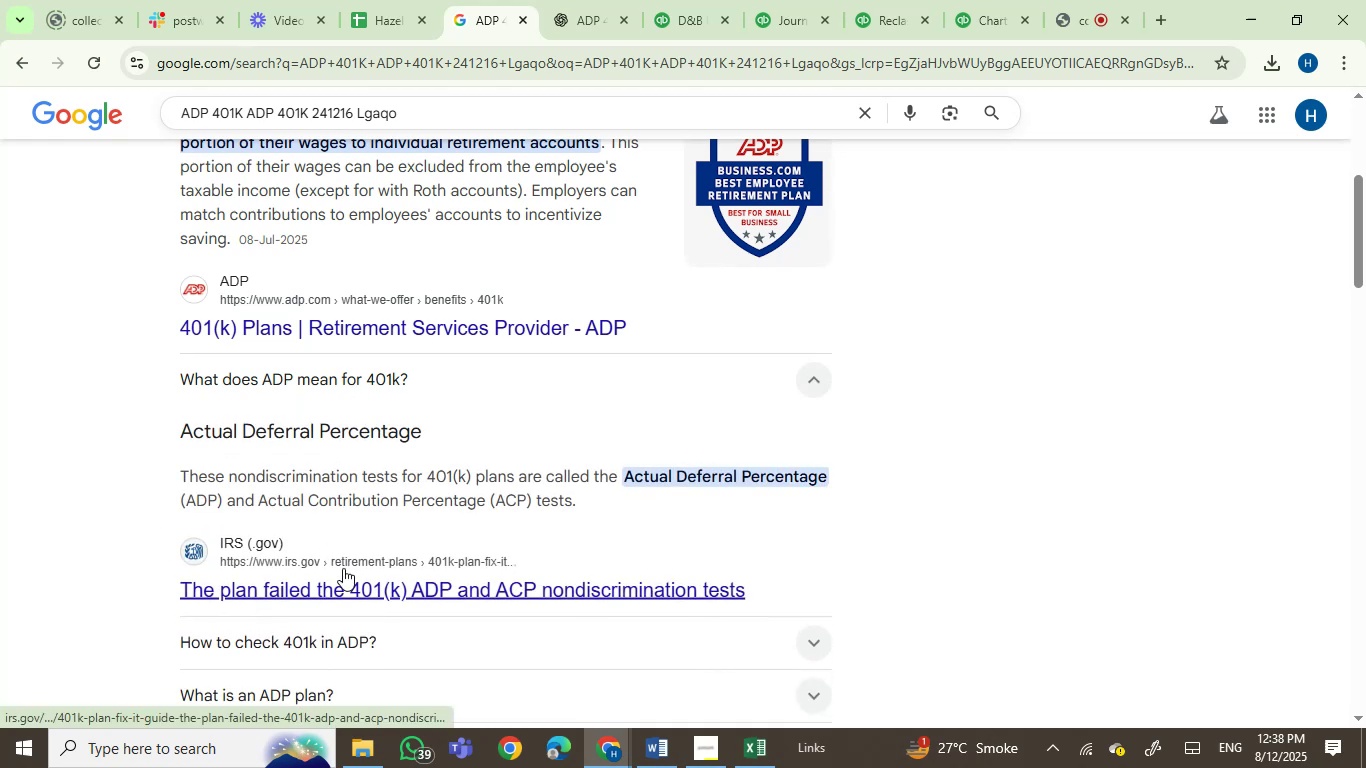 
scroll: coordinate [343, 568], scroll_direction: down, amount: 2.0
 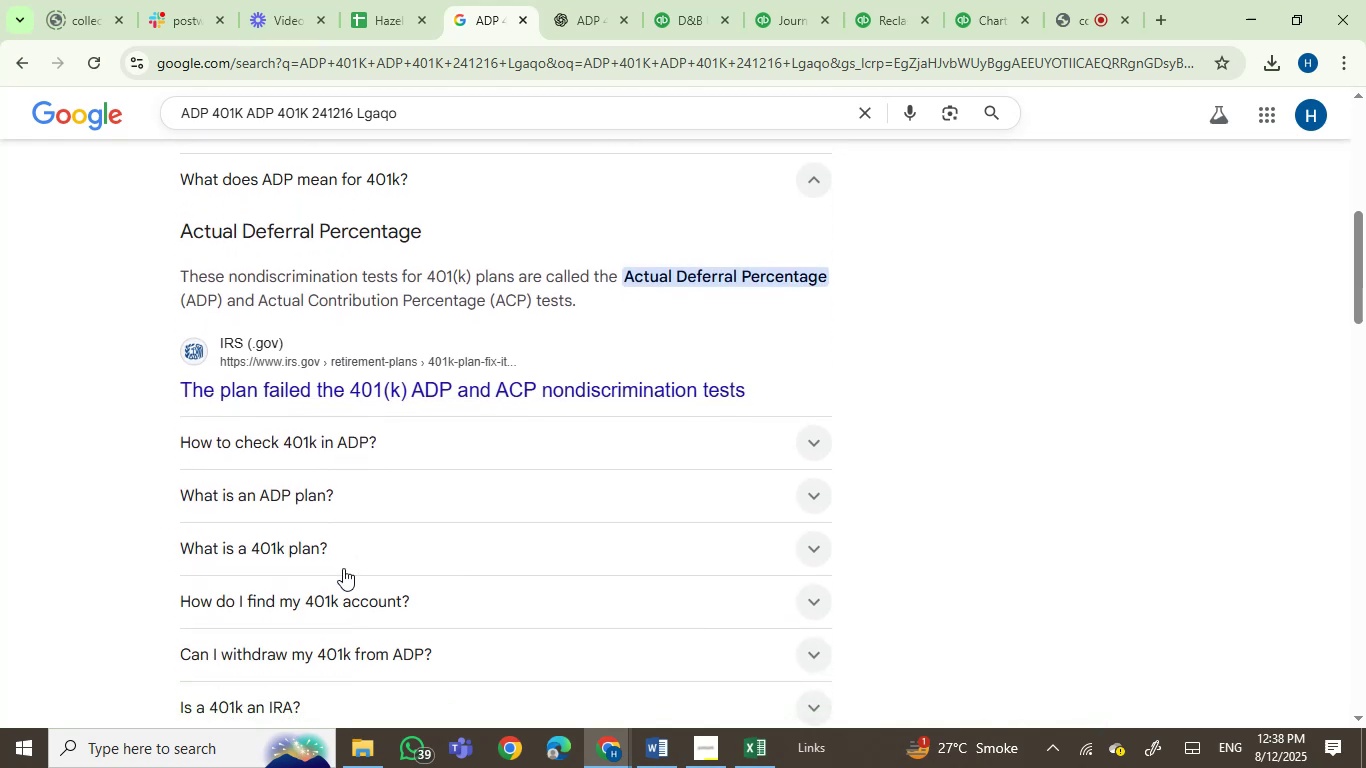 
wait(6.75)
 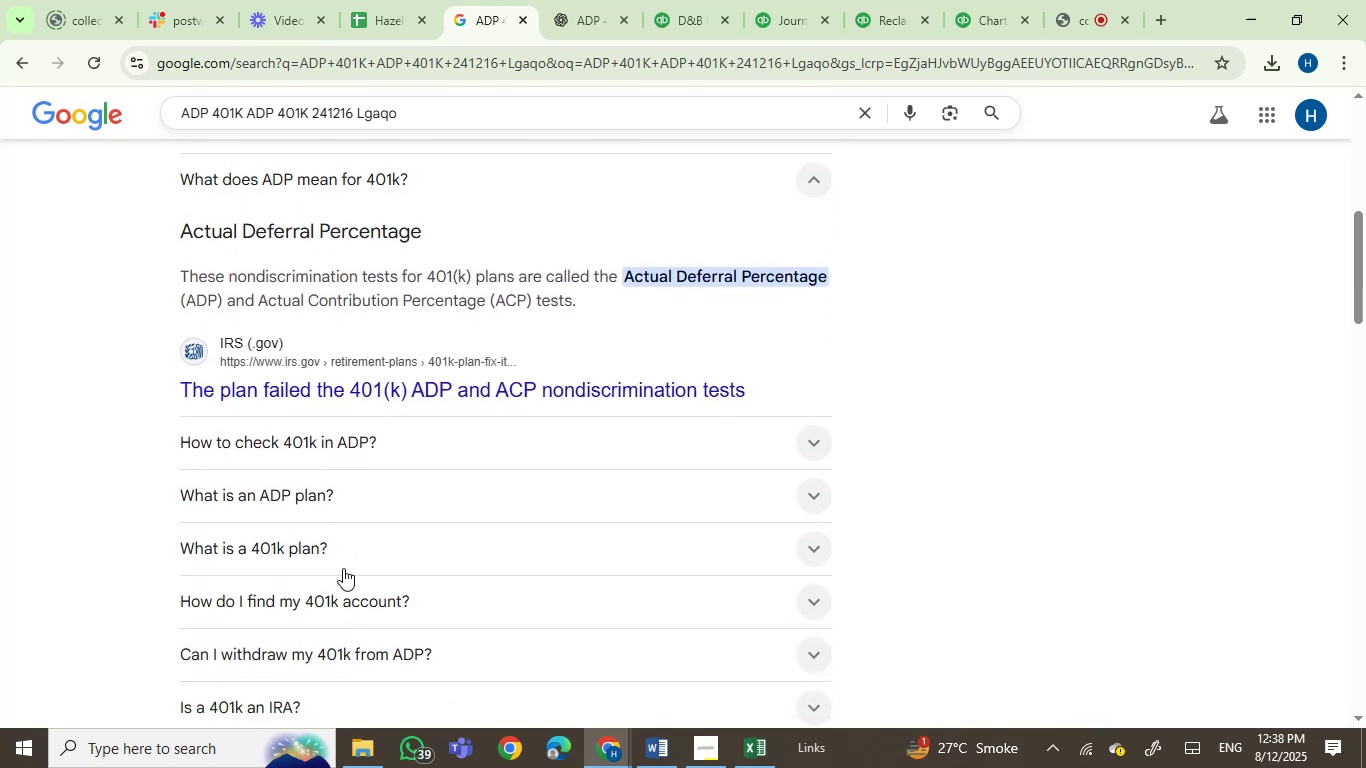 
scroll: coordinate [359, 570], scroll_direction: up, amount: 6.0
 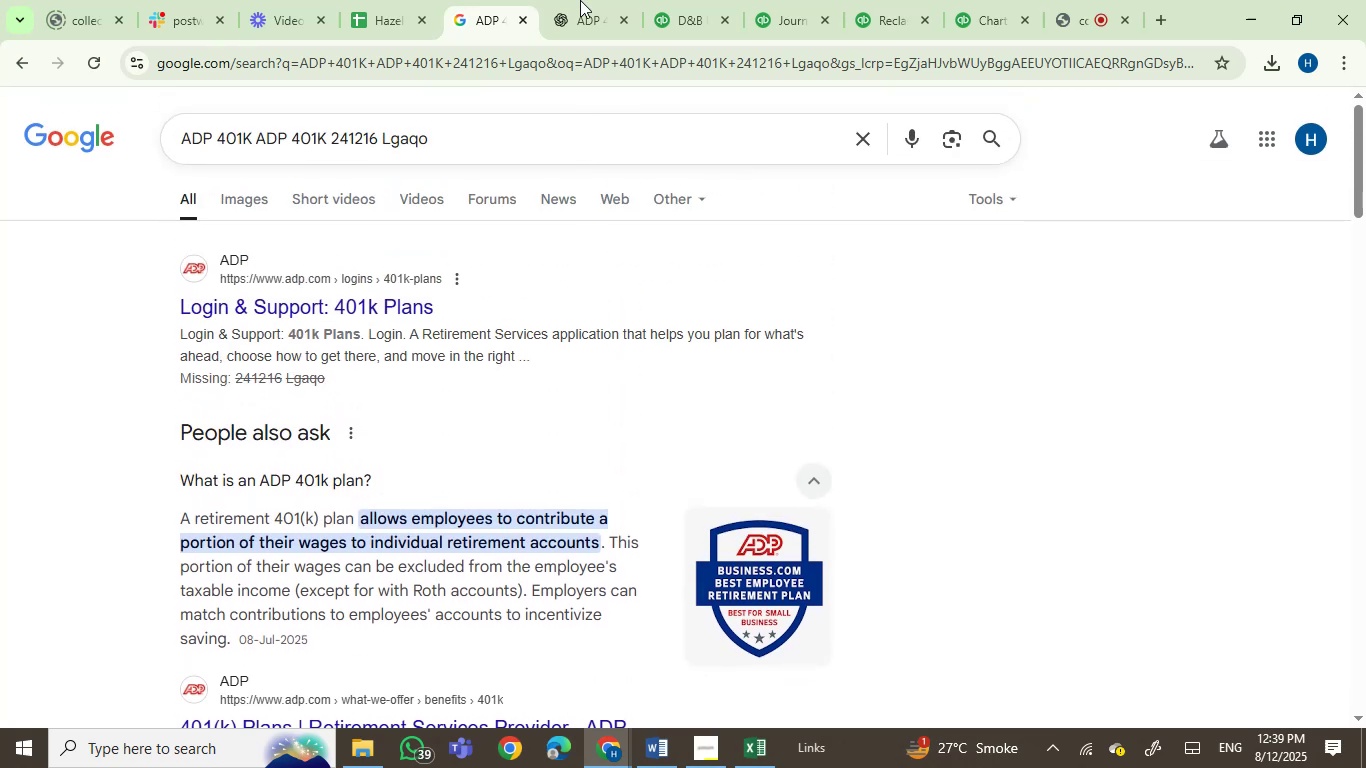 
left_click([577, 0])
 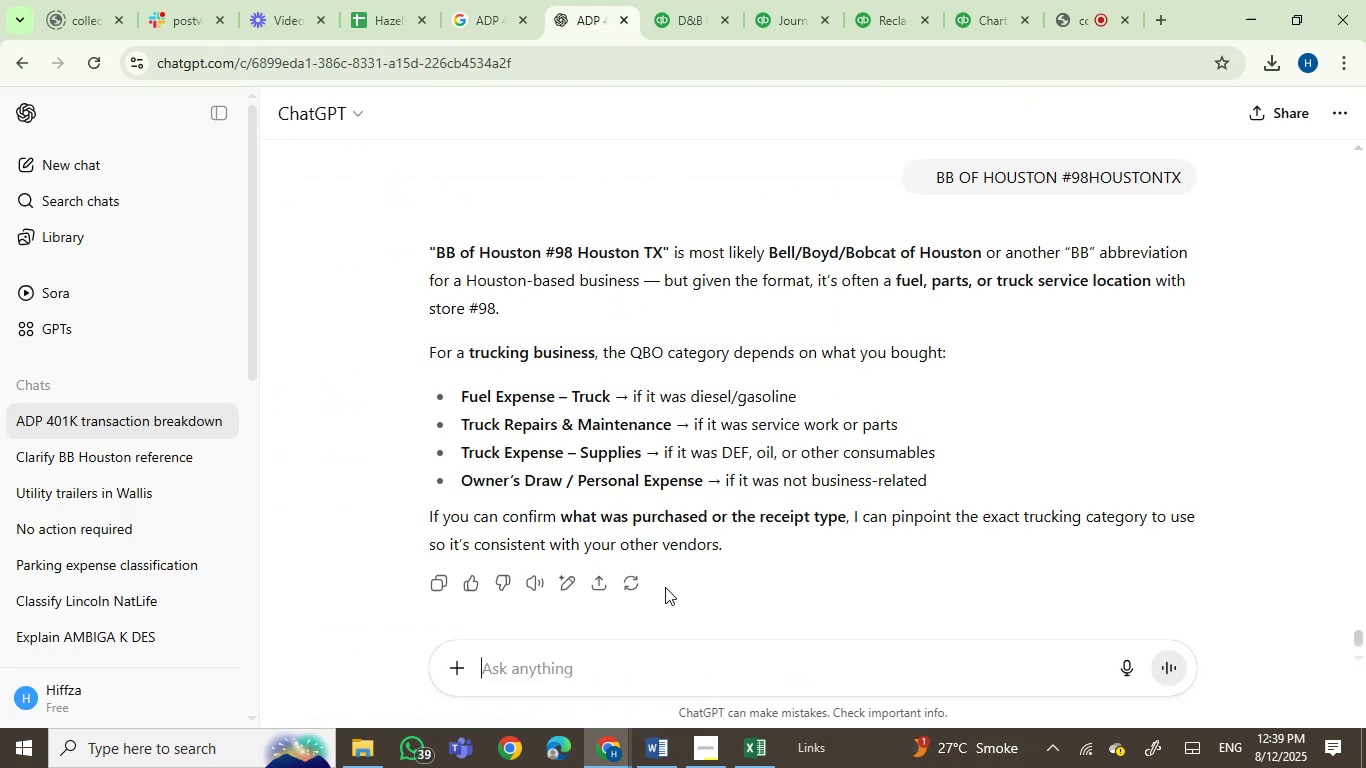 
key(Control+ControlLeft)
 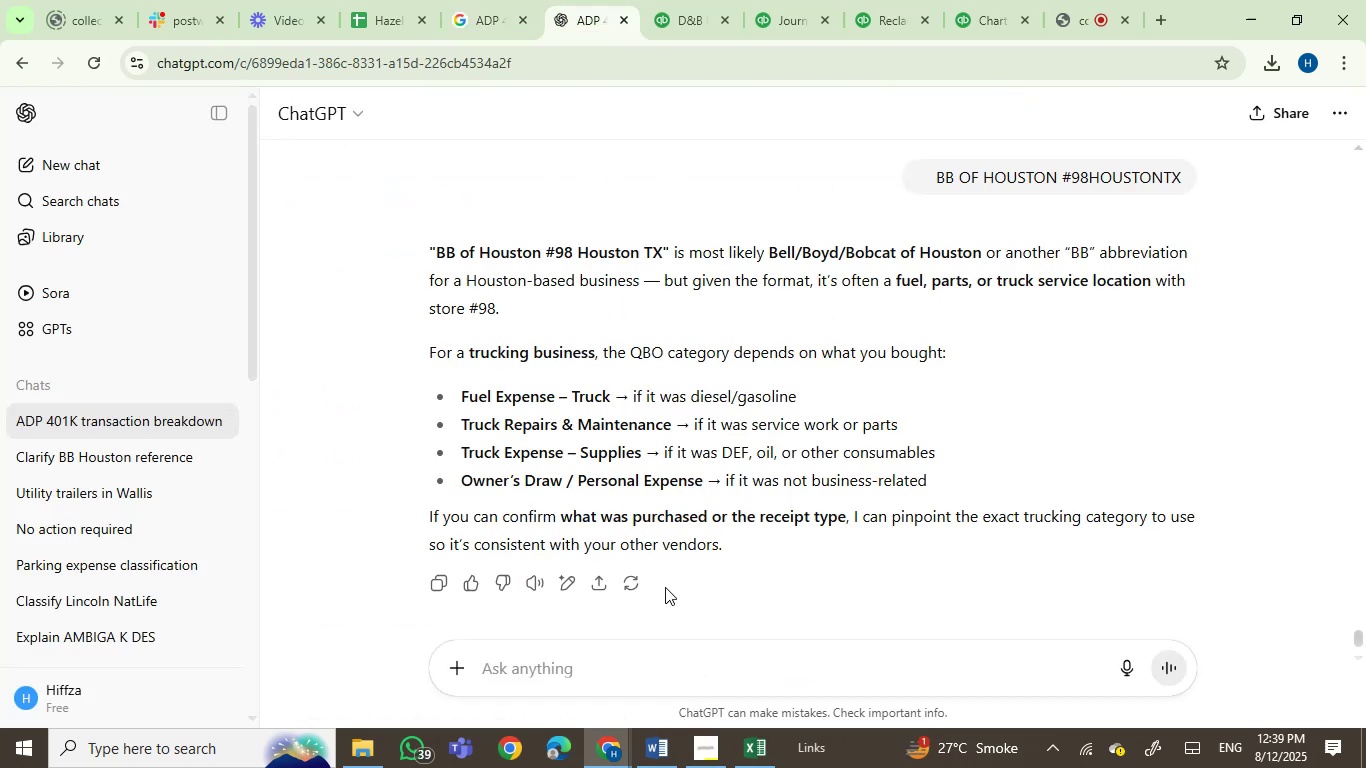 
key(Control+V)
 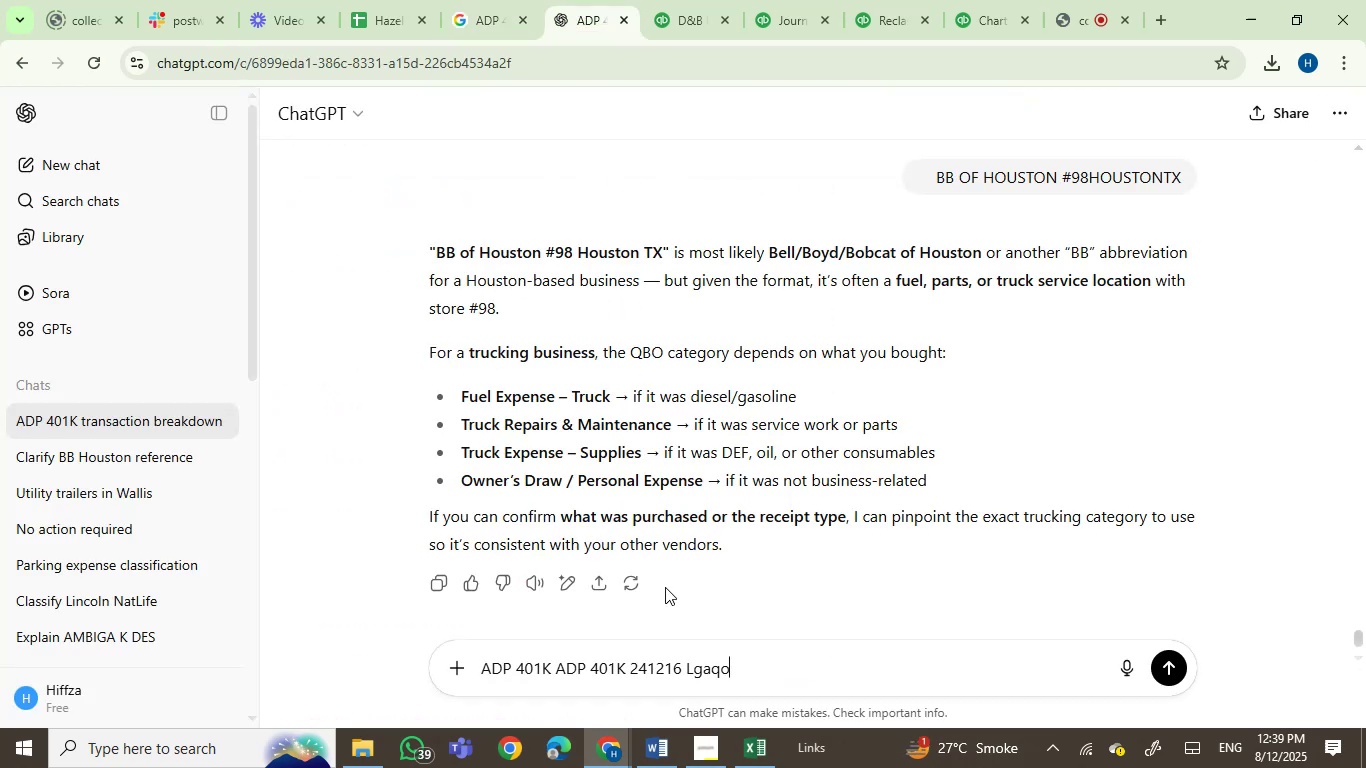 
key(Enter)
 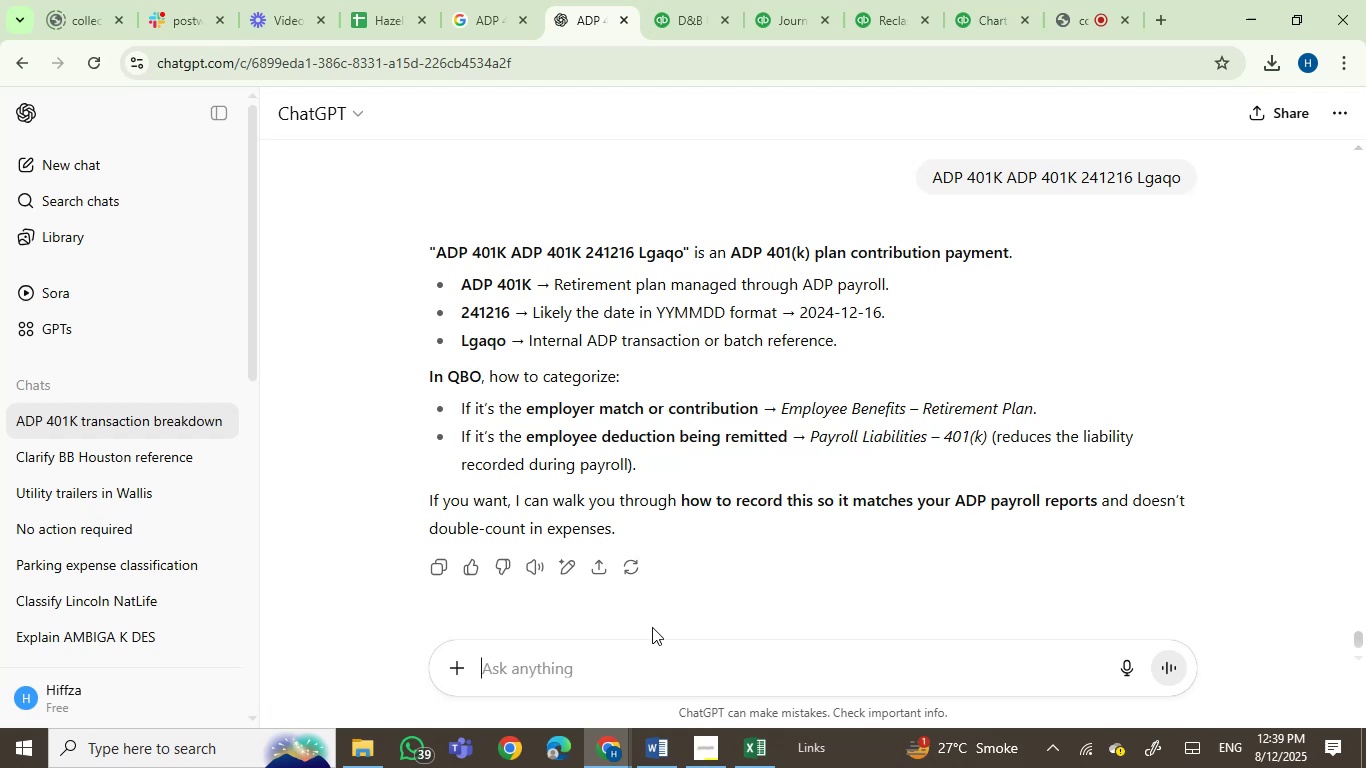 
wait(23.16)
 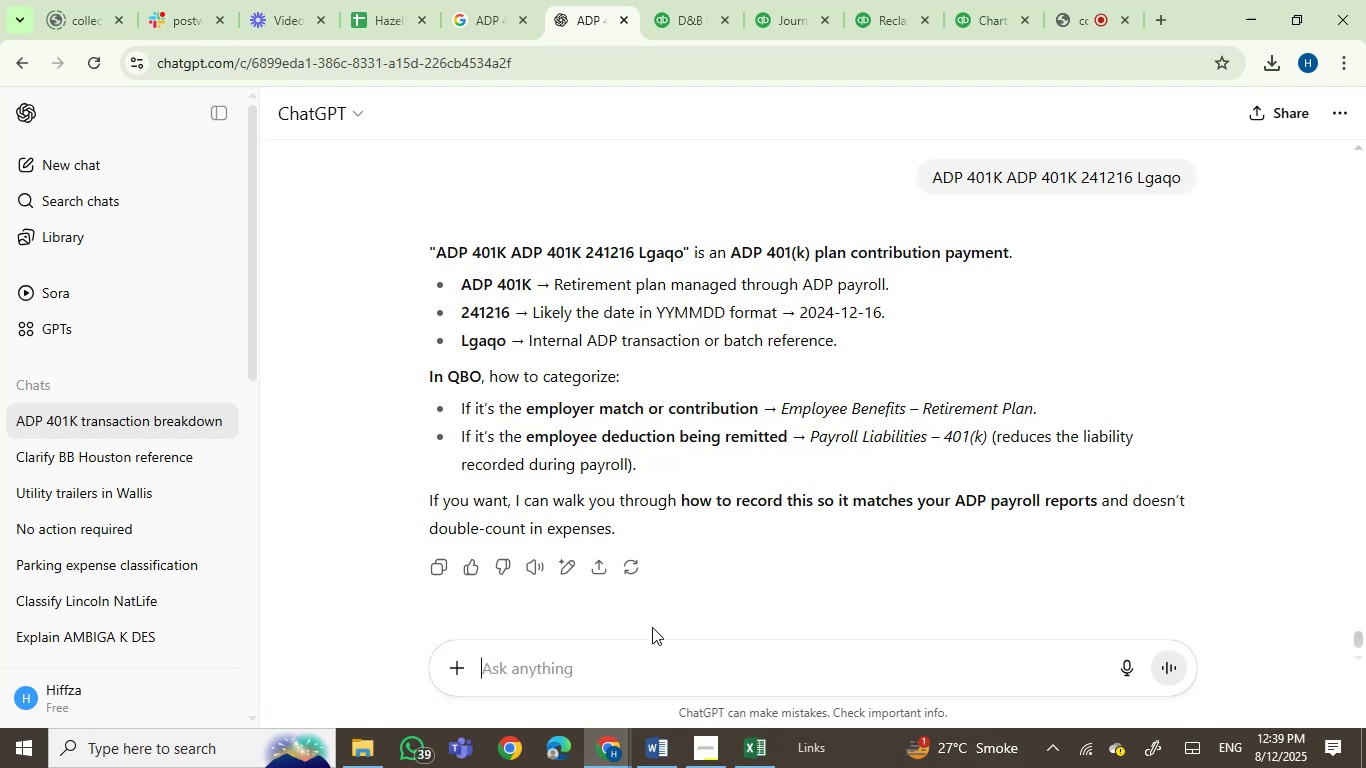 
scroll: coordinate [826, 509], scroll_direction: down, amount: 1.0
 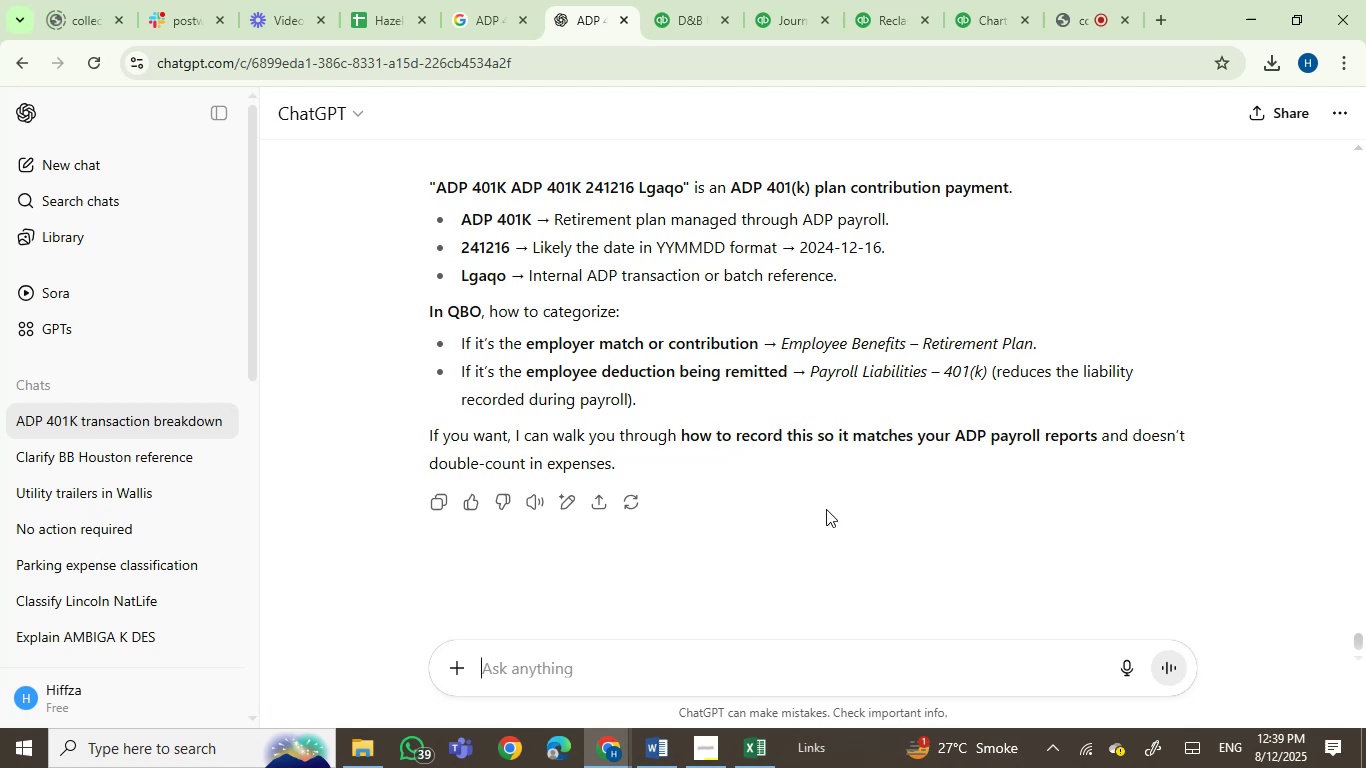 
wait(20.31)
 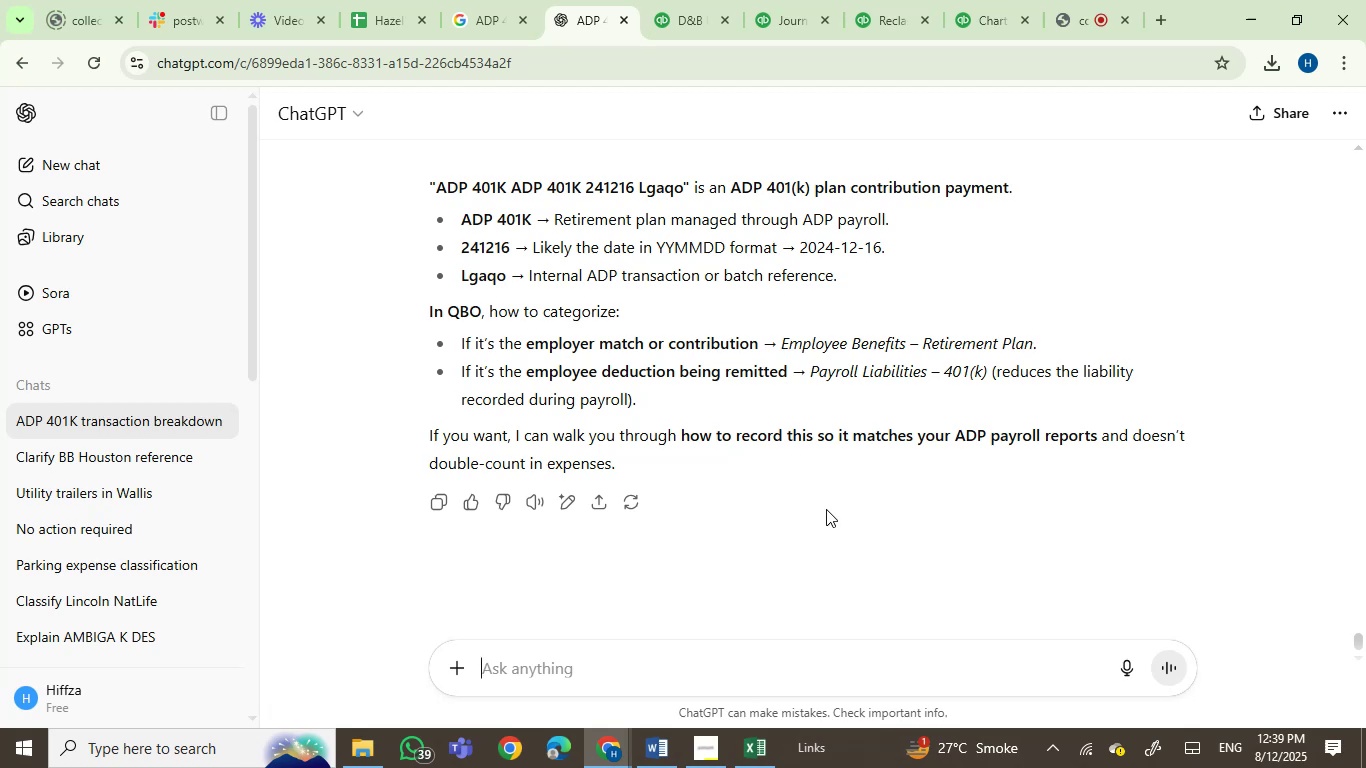 
scroll: coordinate [679, 443], scroll_direction: up, amount: 2.0
 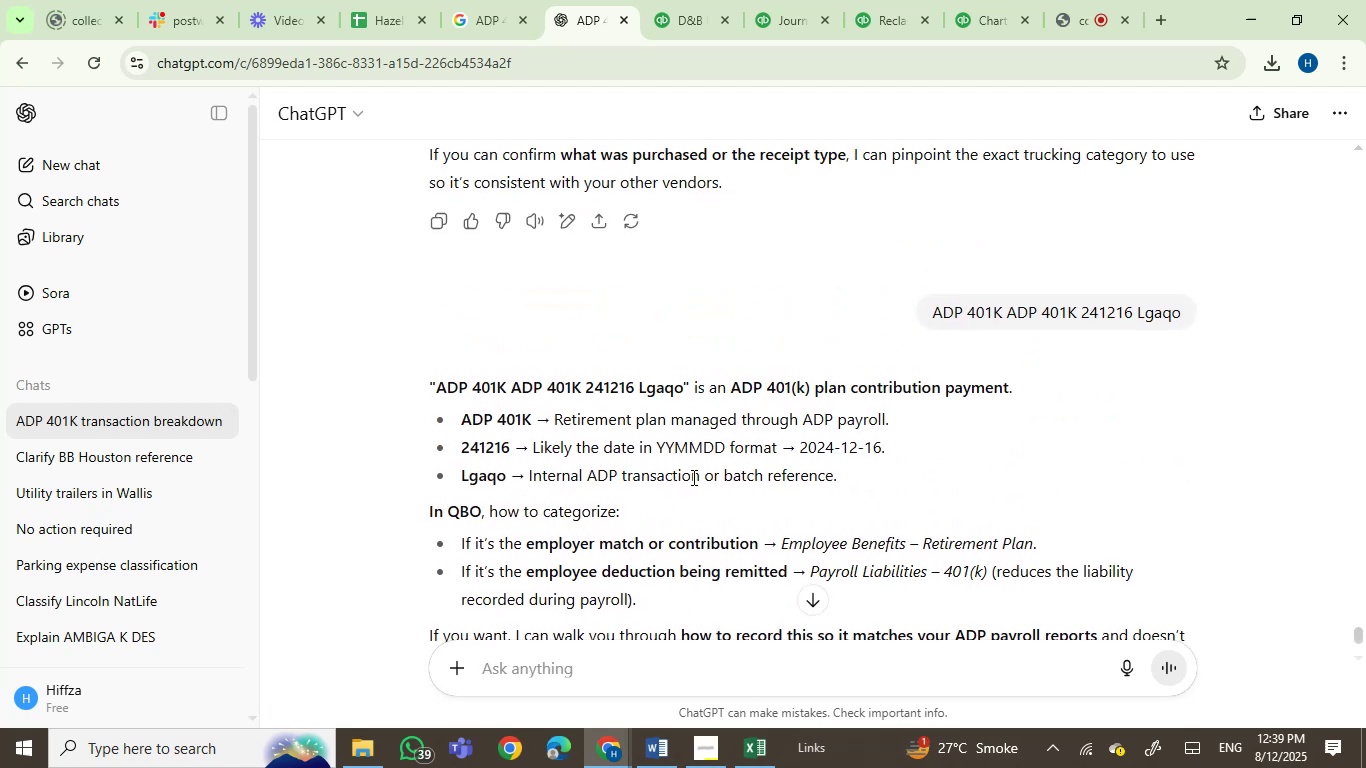 
scroll: coordinate [770, 515], scroll_direction: down, amount: 2.0
 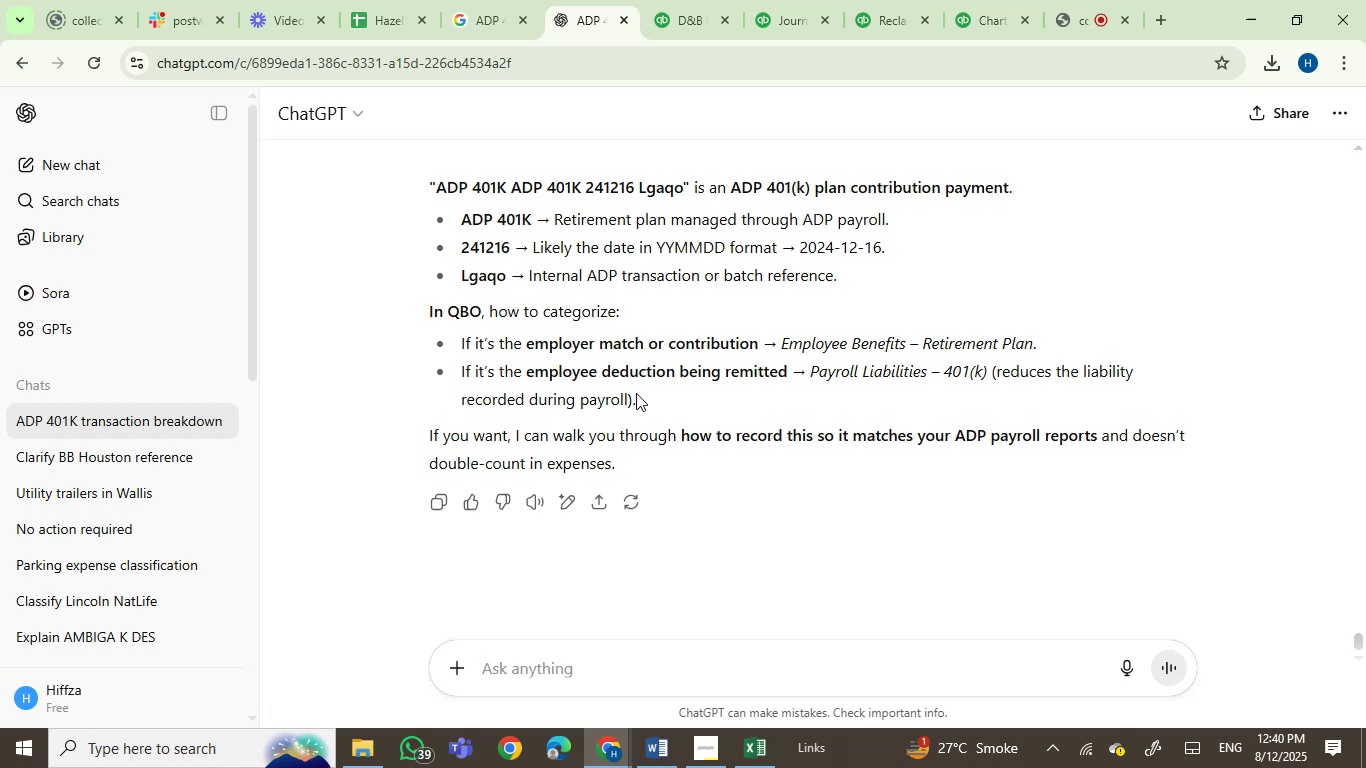 
wait(38.51)
 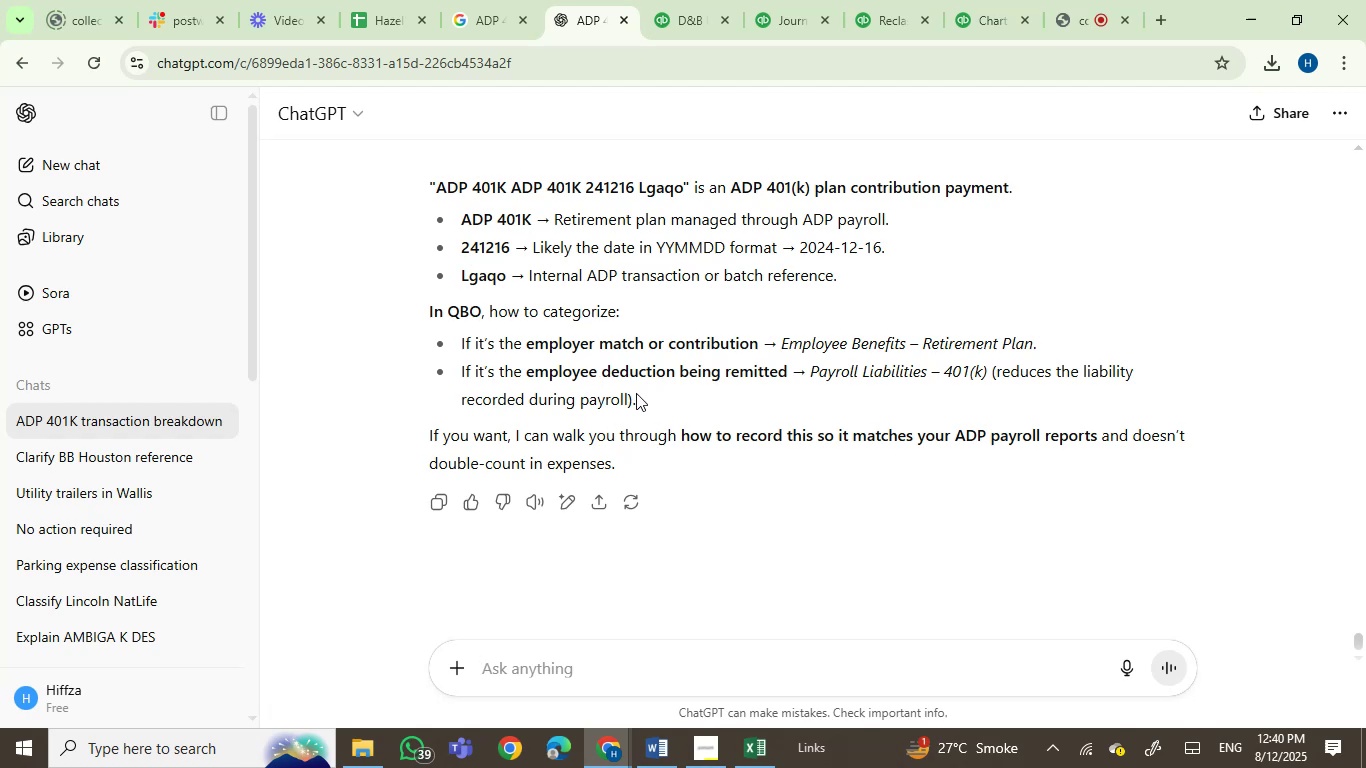 
scroll: coordinate [868, 485], scroll_direction: up, amount: 1.0
 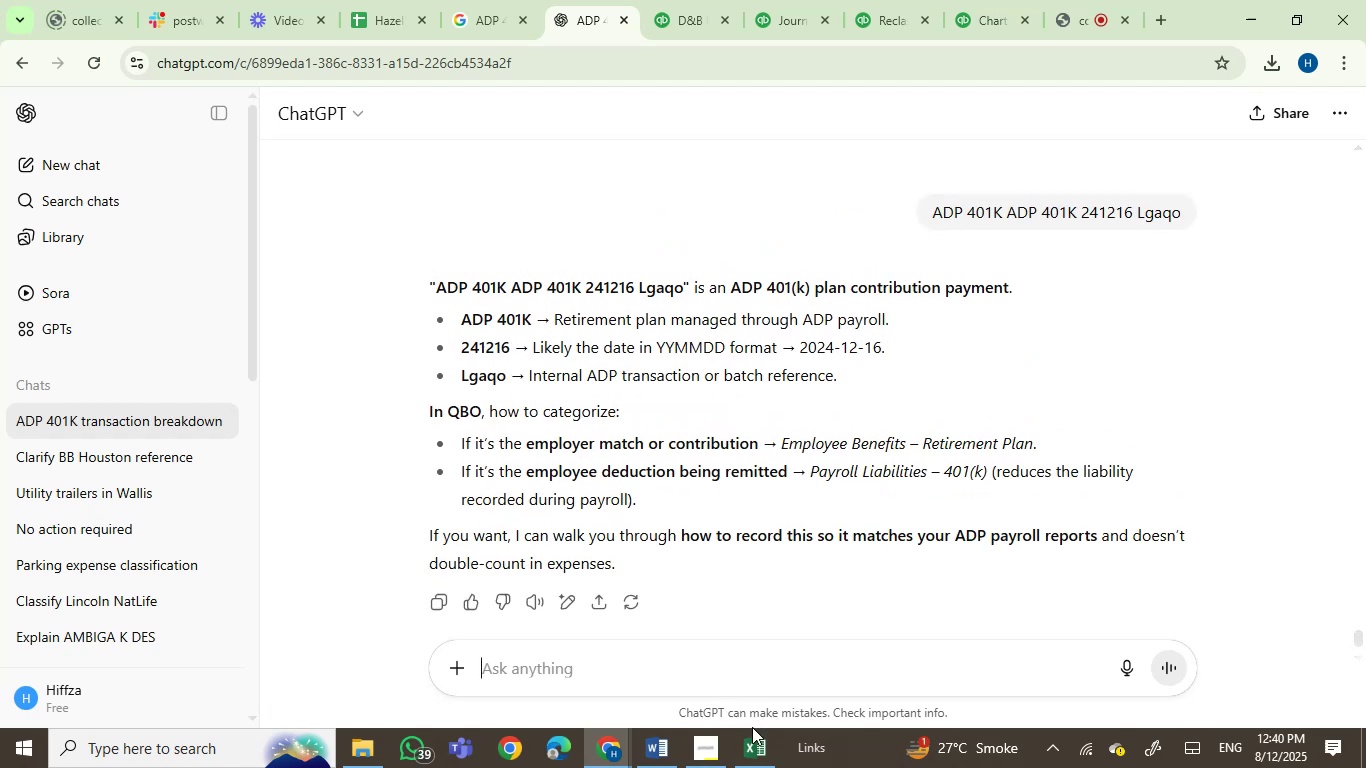 
left_click([763, 767])
 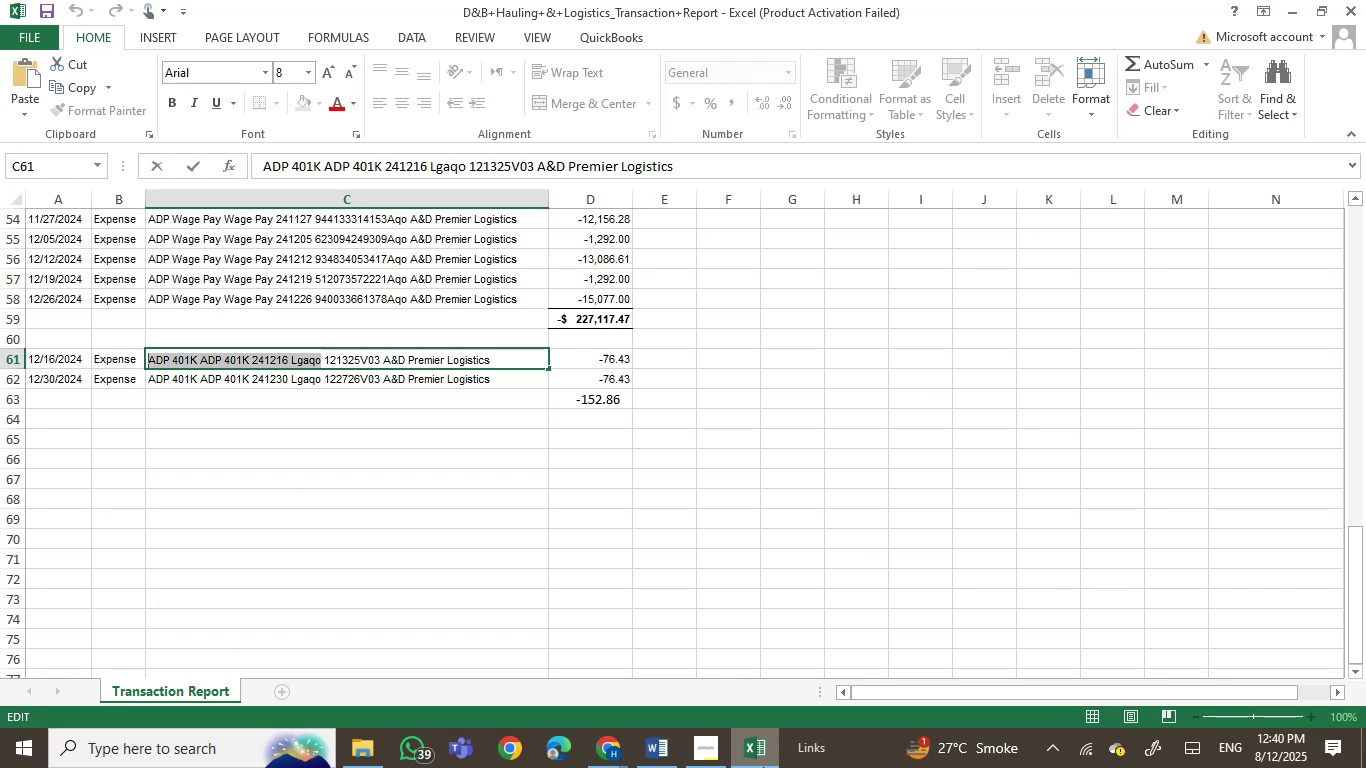 
left_click([763, 767])
 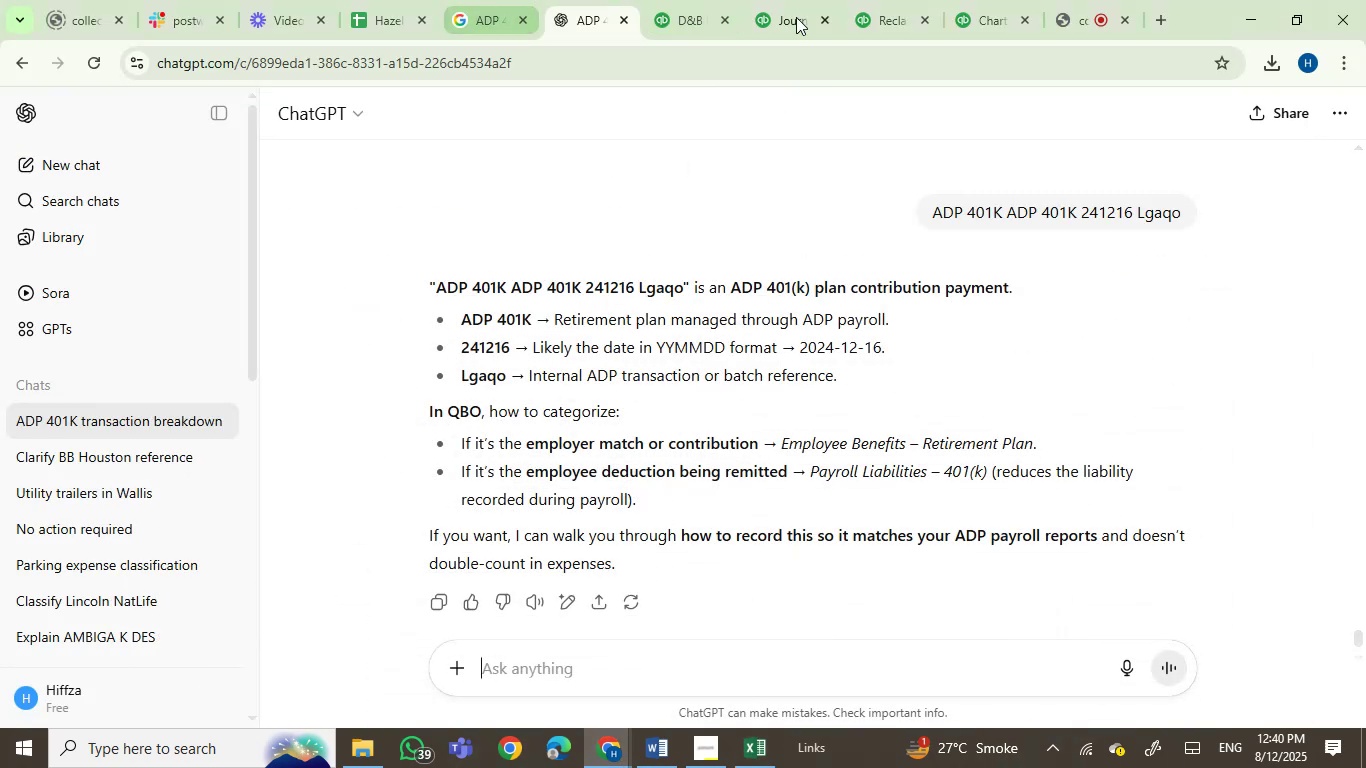 
left_click([771, 11])
 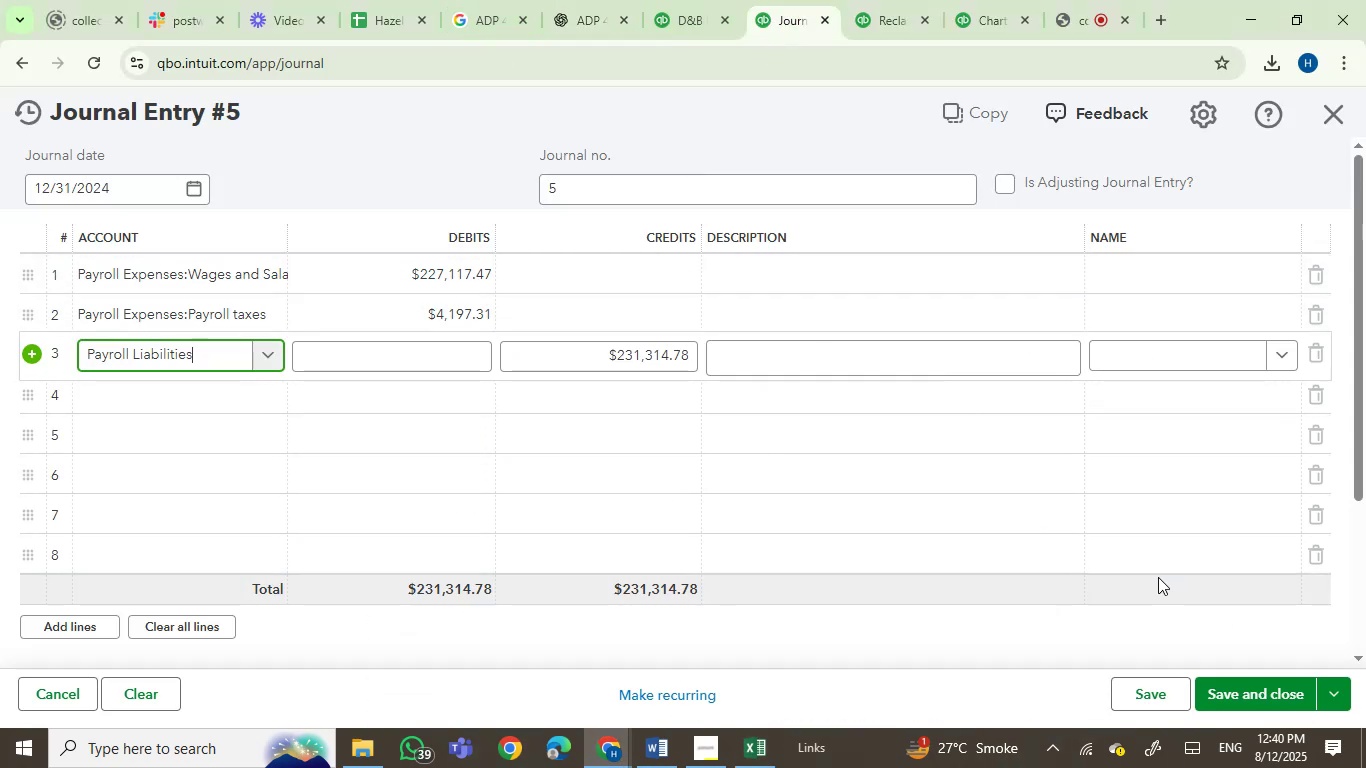 
left_click([1246, 688])
 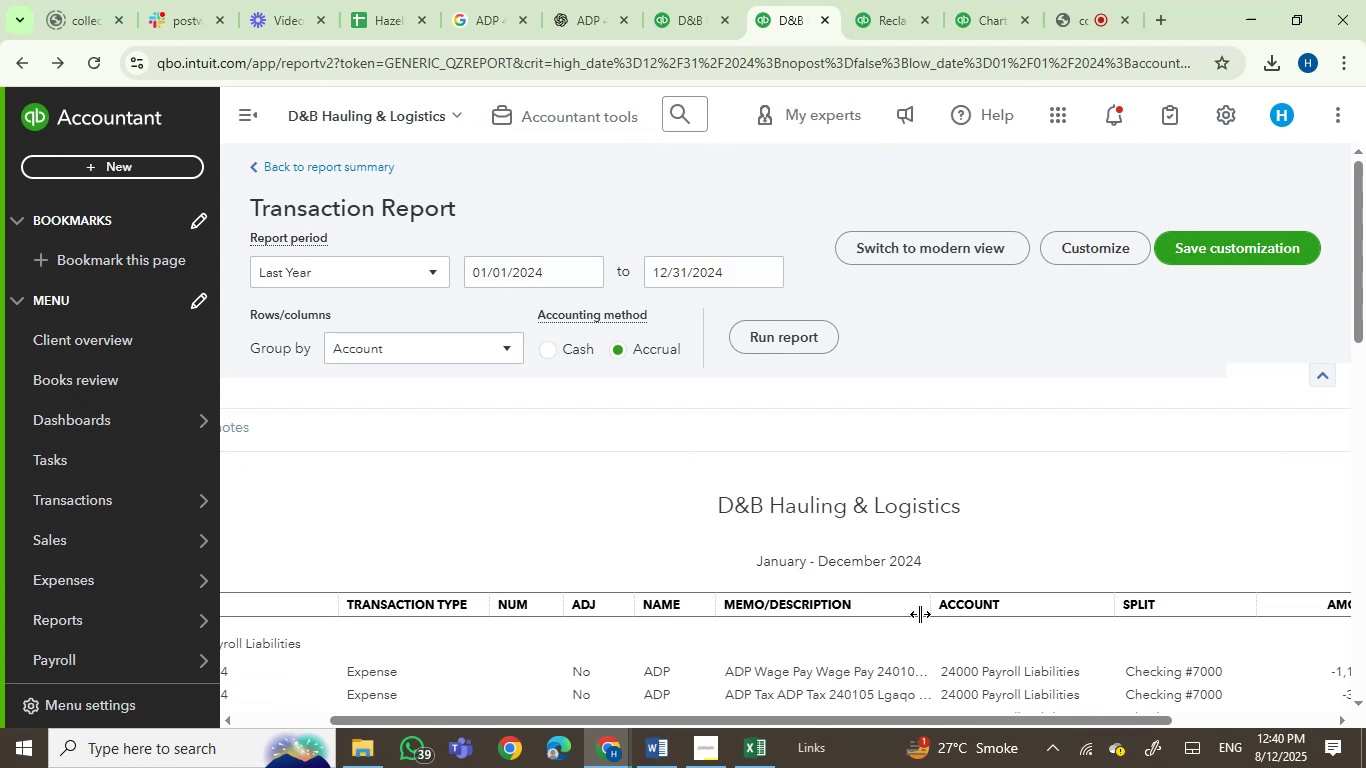 
wait(12.9)
 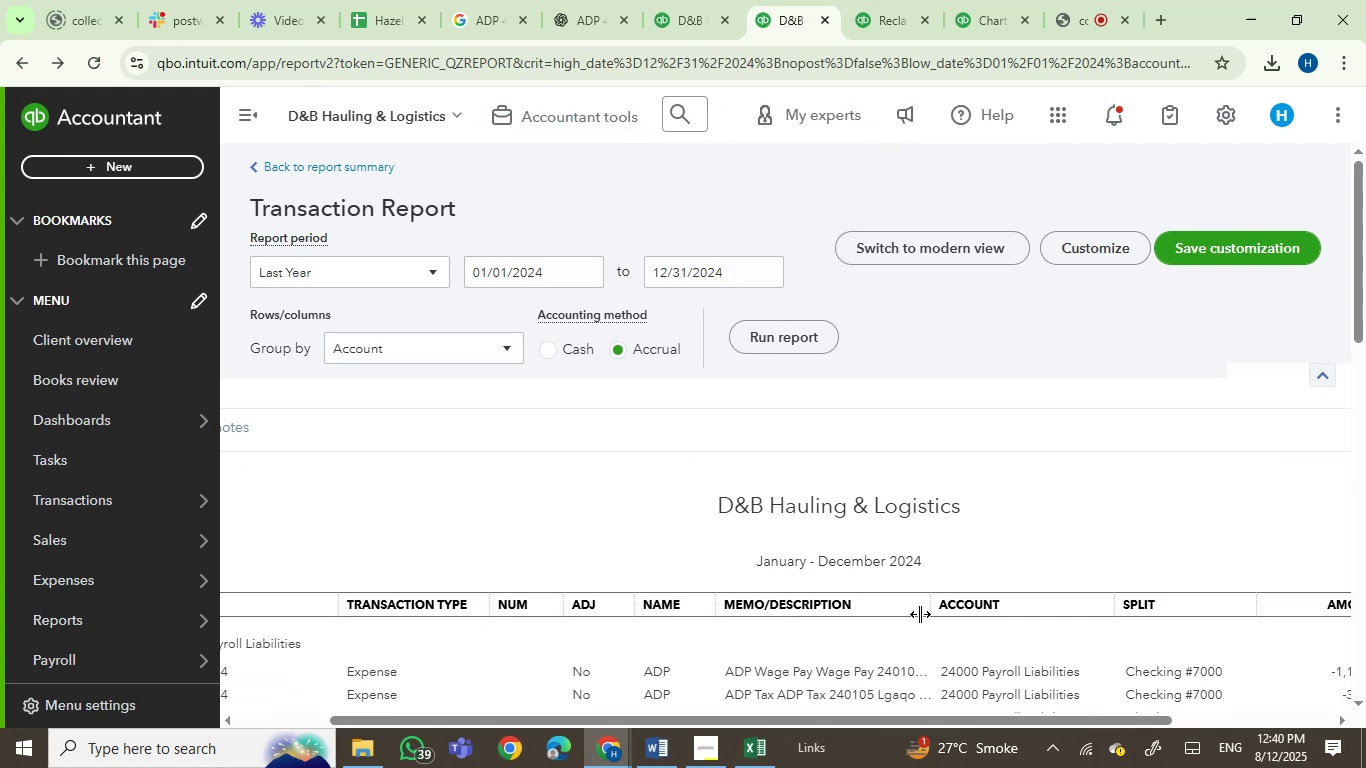 
left_click([243, 113])
 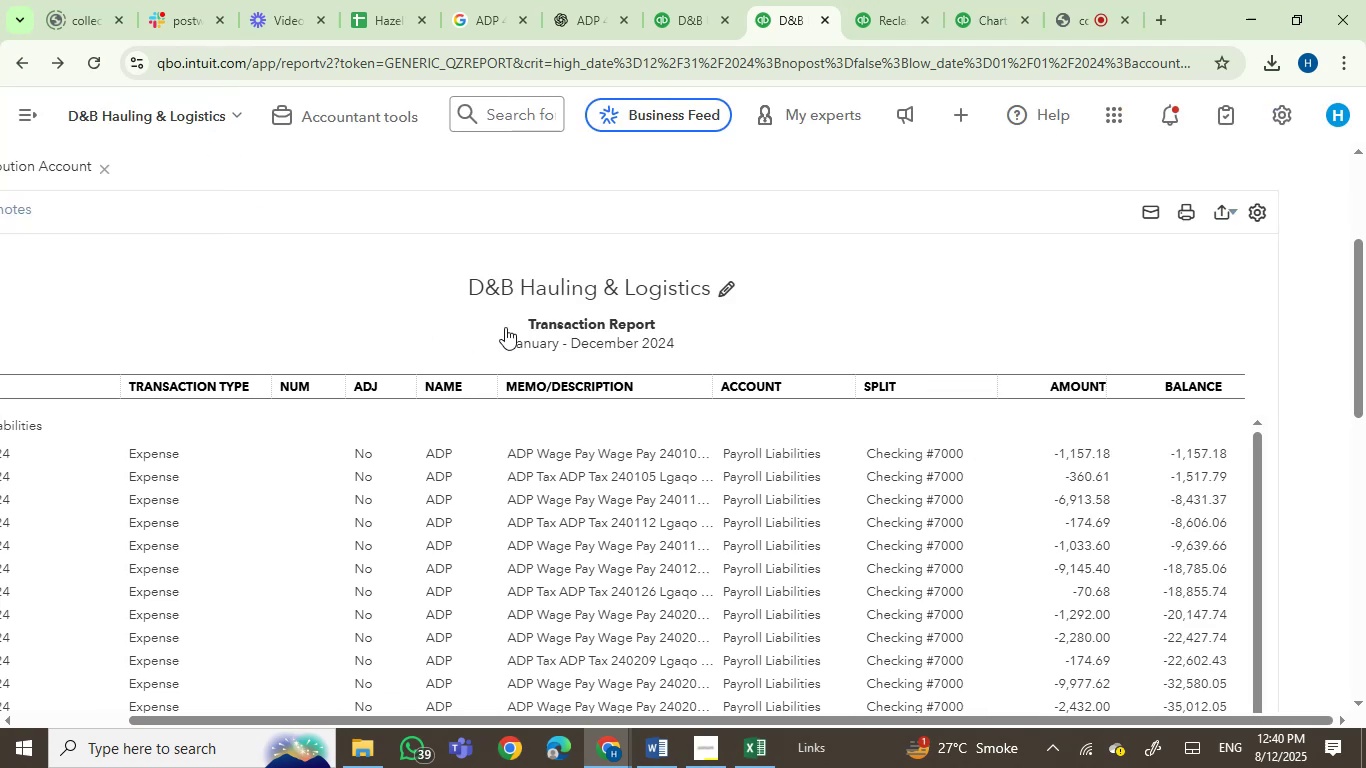 
scroll: coordinate [900, 553], scroll_direction: down, amount: 17.0
 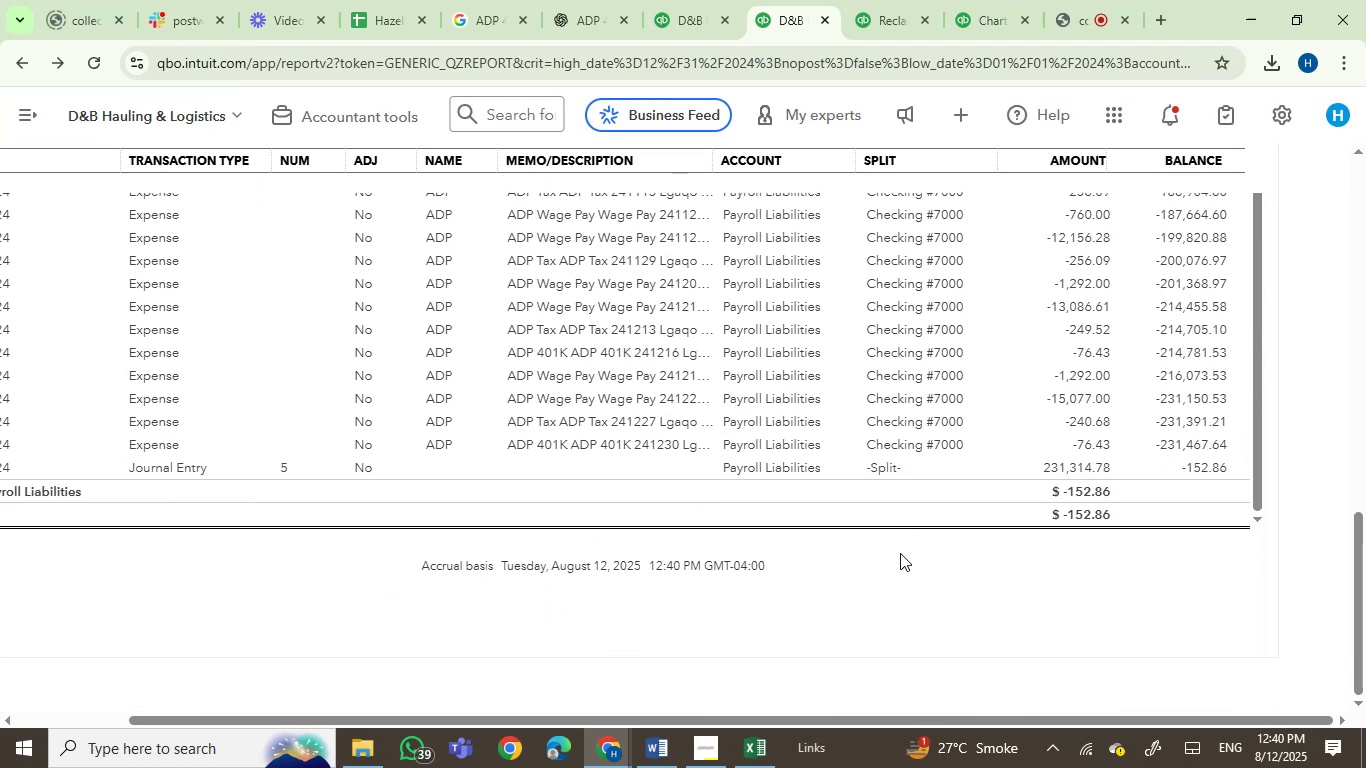 
scroll: coordinate [900, 553], scroll_direction: up, amount: 2.0
 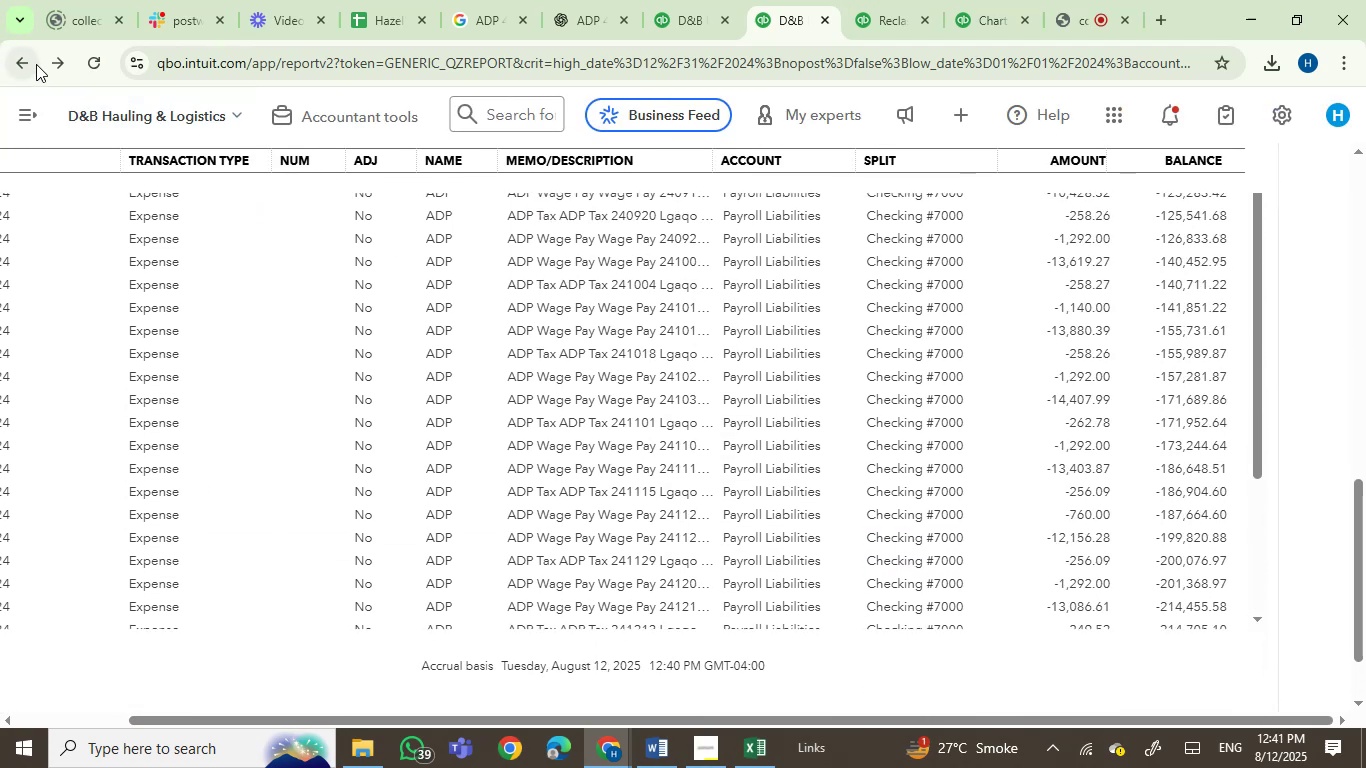 
left_click([19, 64])
 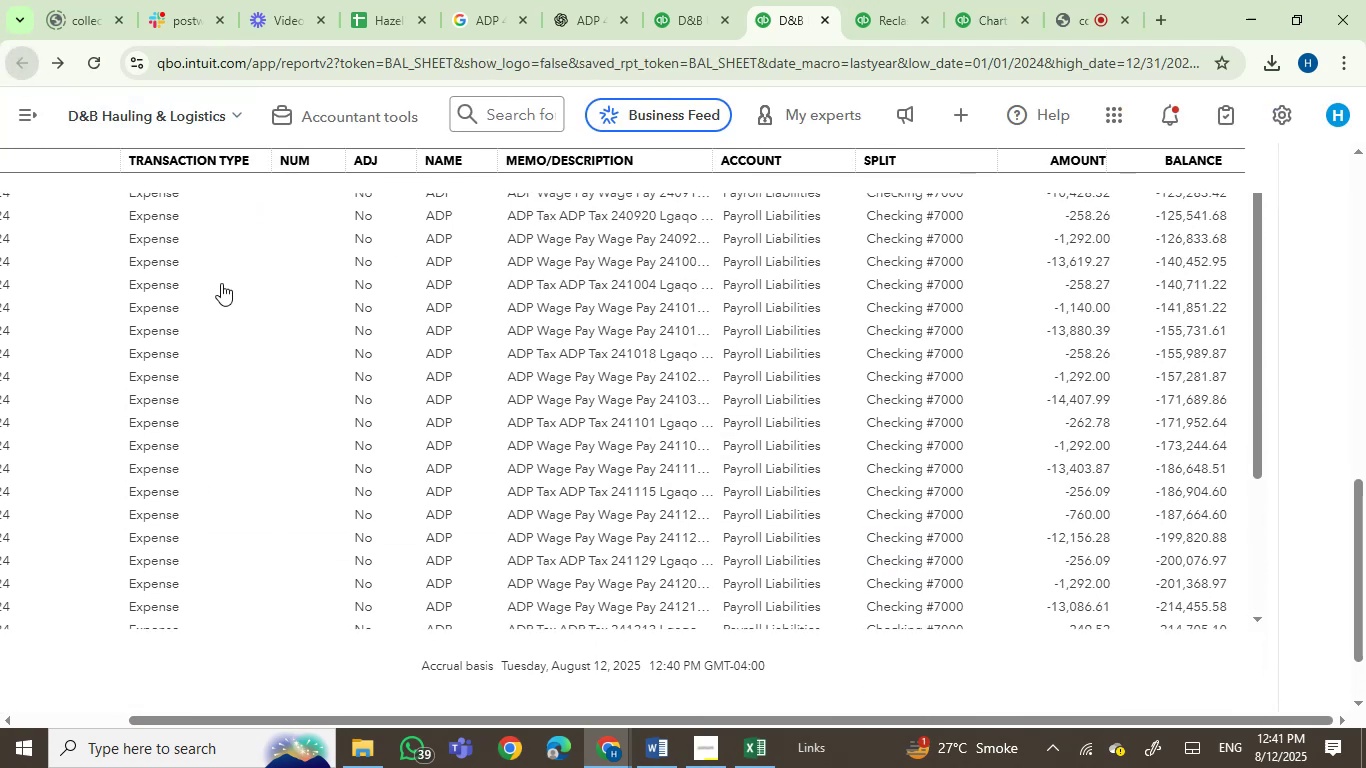 
mouse_move([478, 477])
 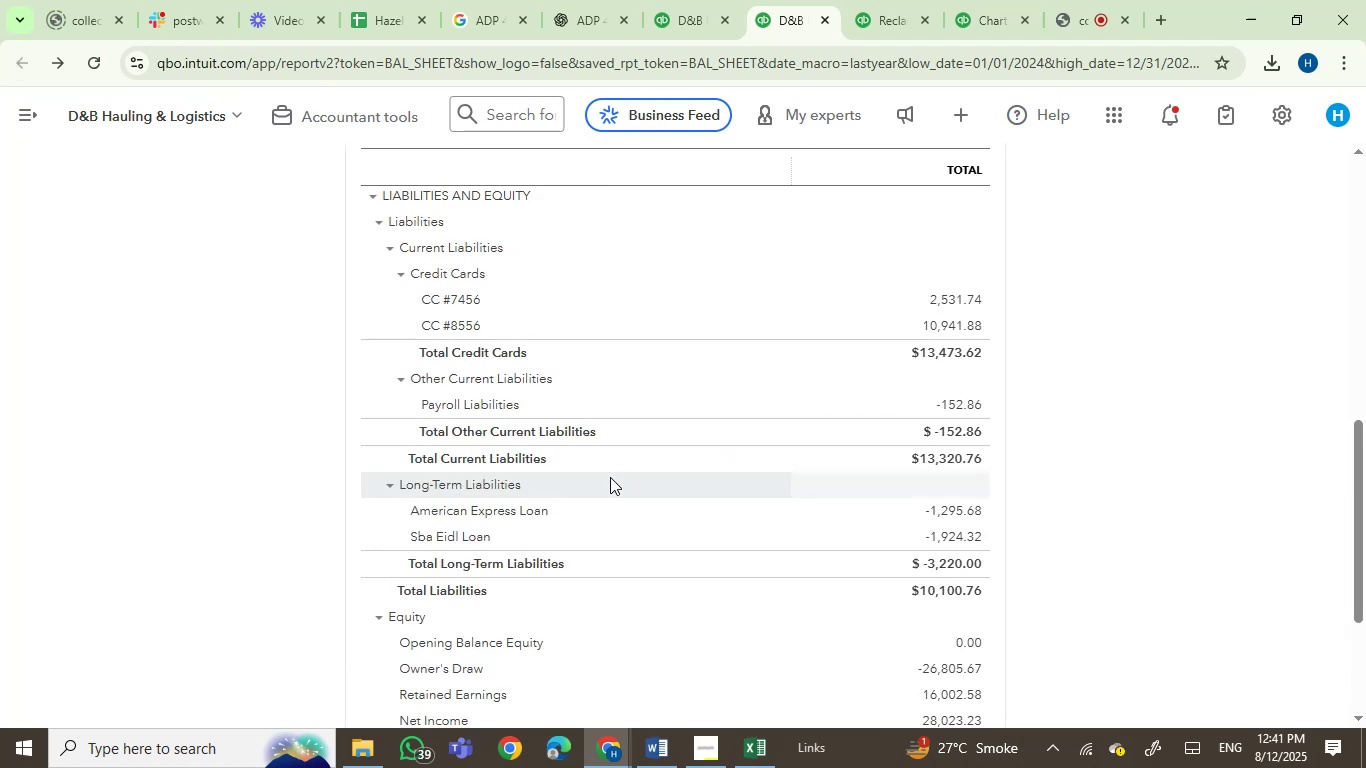 
scroll: coordinate [610, 477], scroll_direction: up, amount: 1.0
 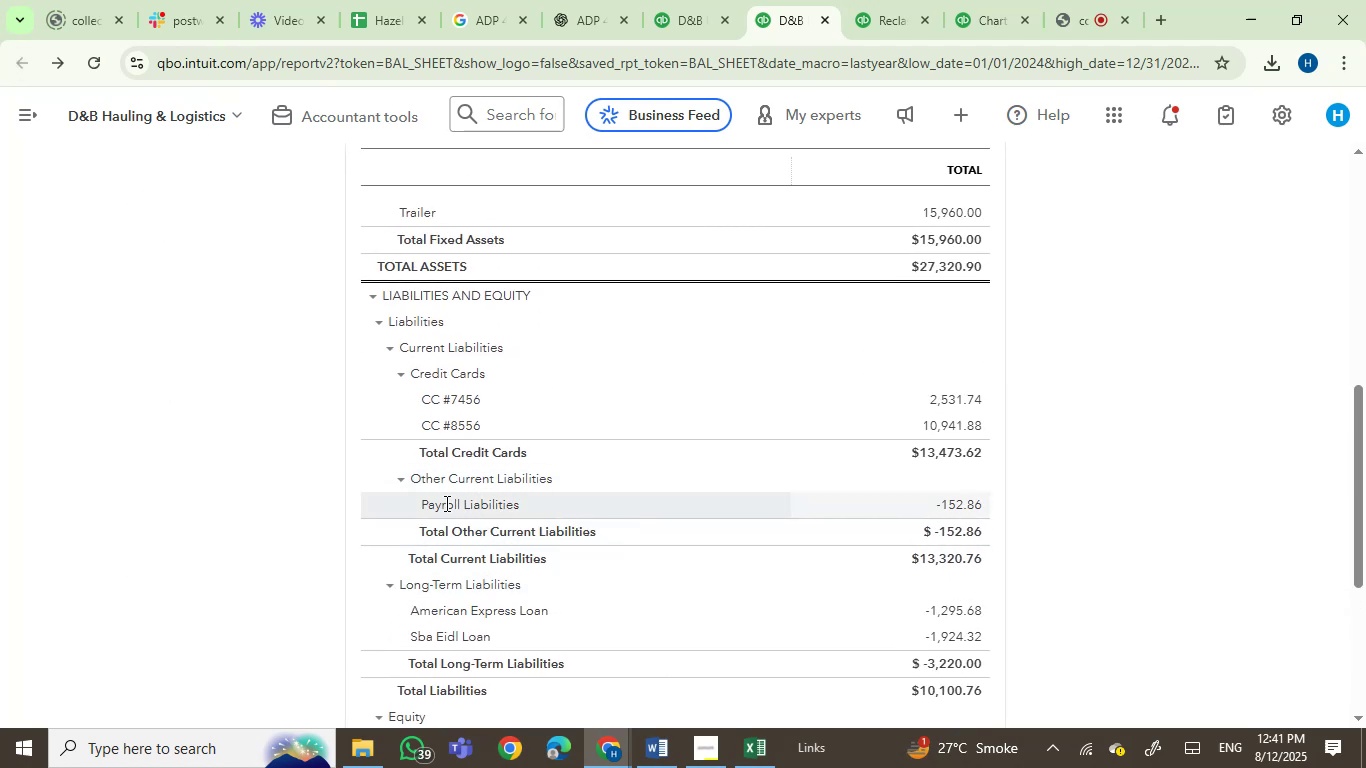 
left_click([960, 502])
 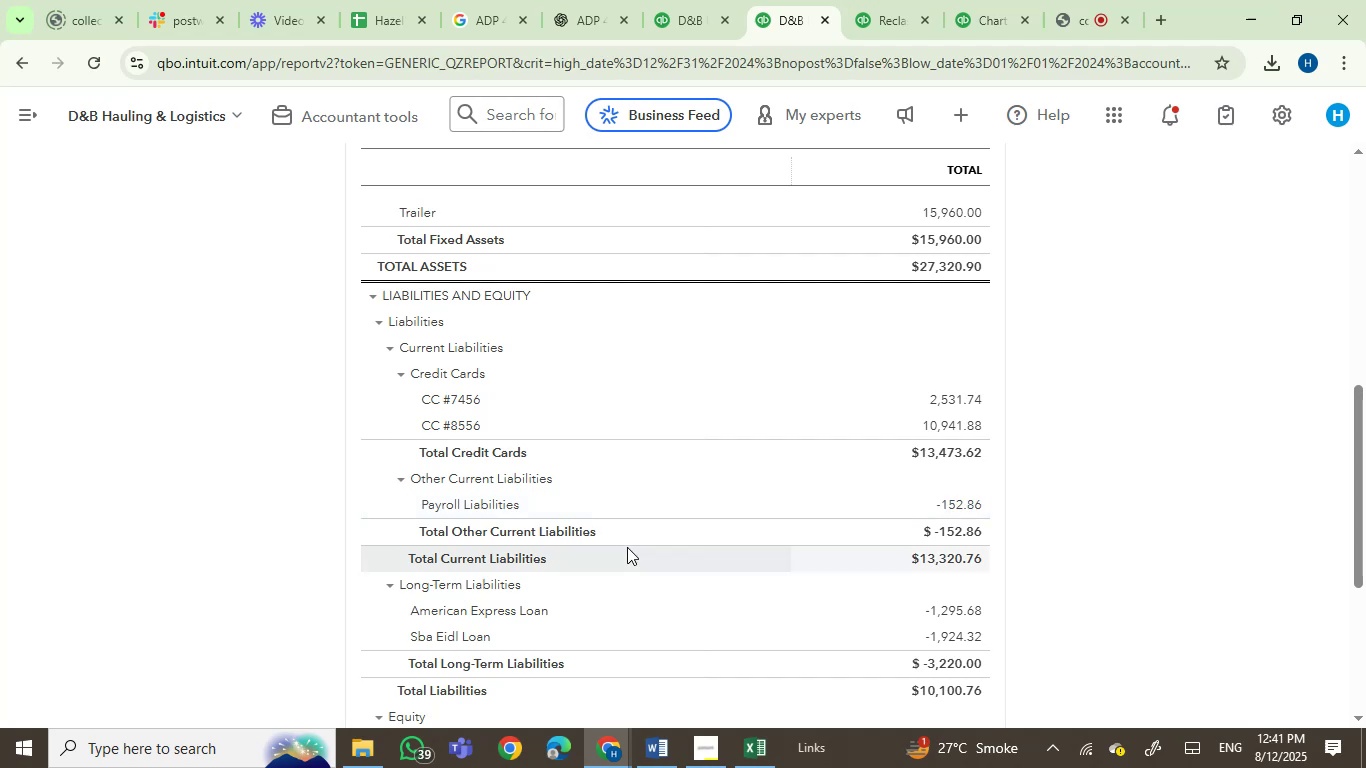 
scroll: coordinate [700, 555], scroll_direction: down, amount: 16.0
 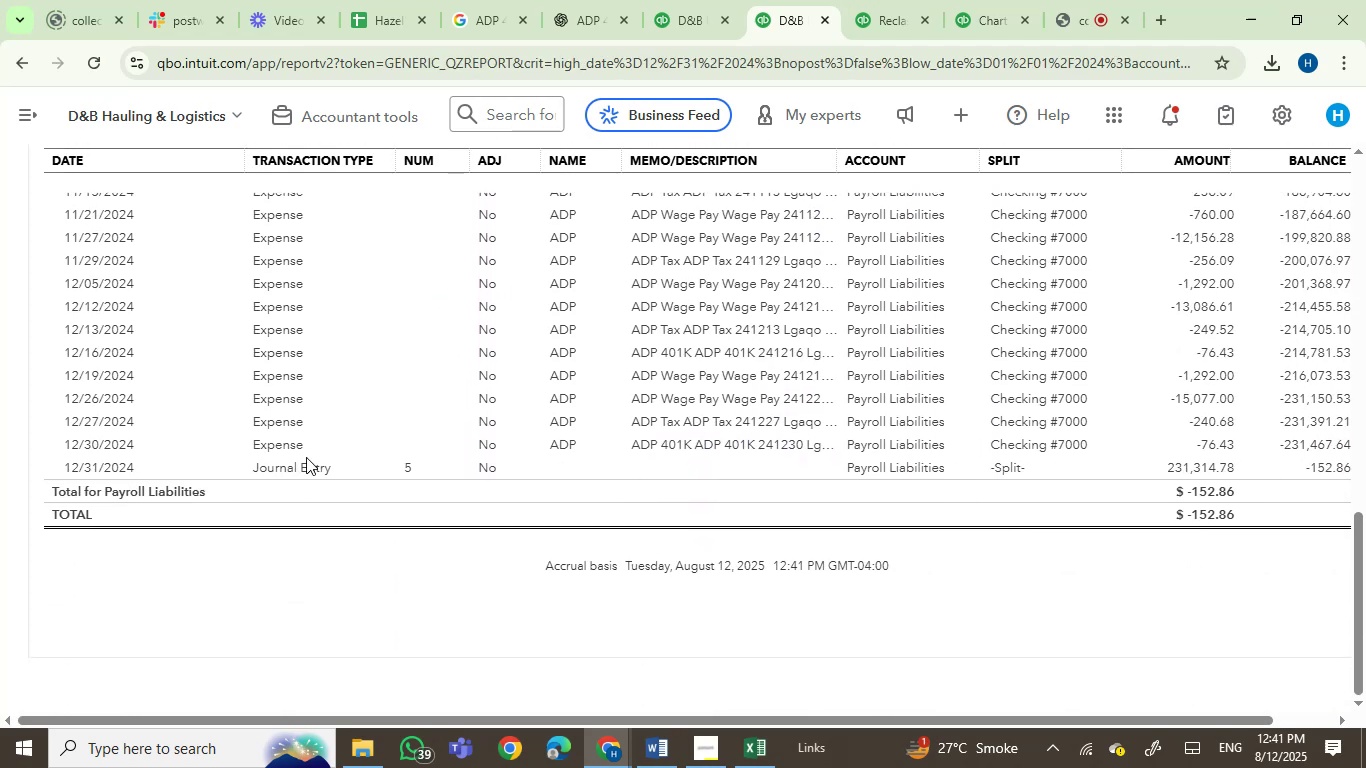 
left_click([306, 465])
 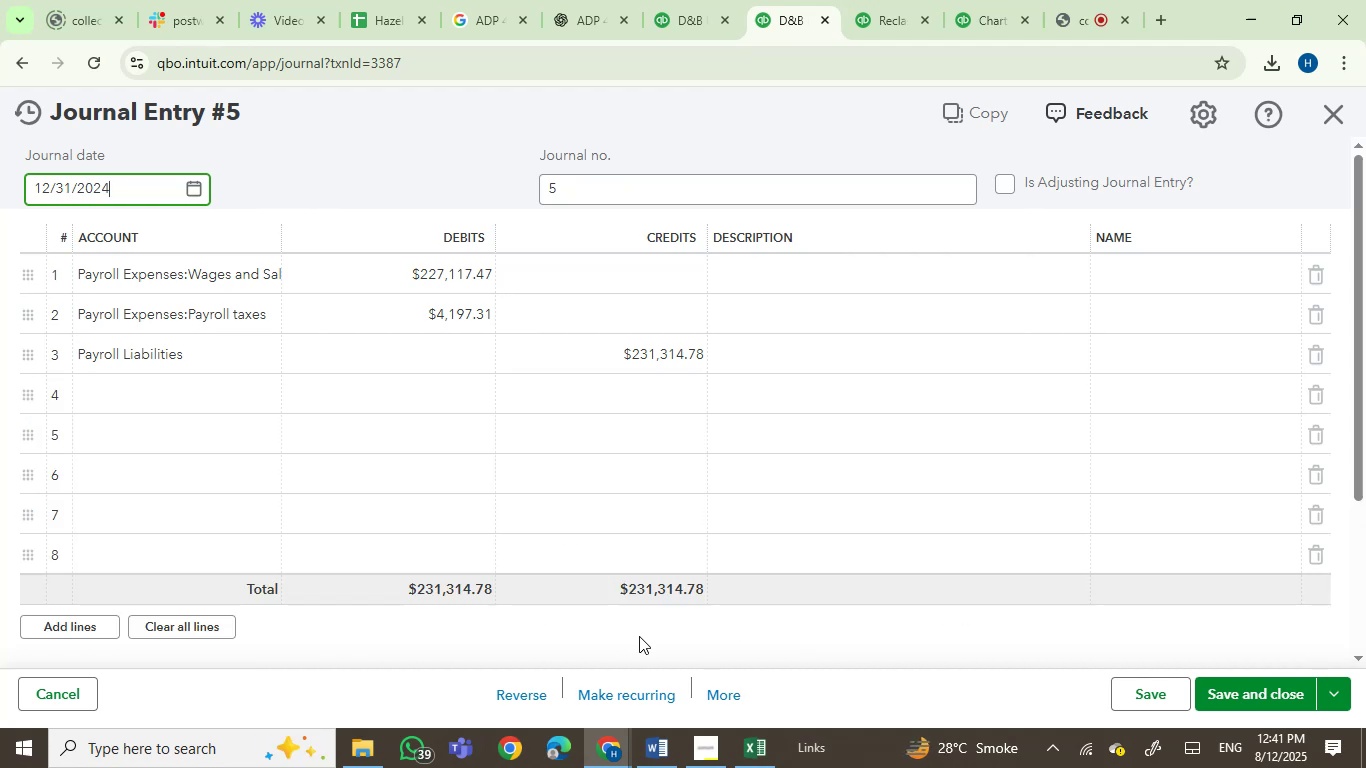 
wait(17.25)
 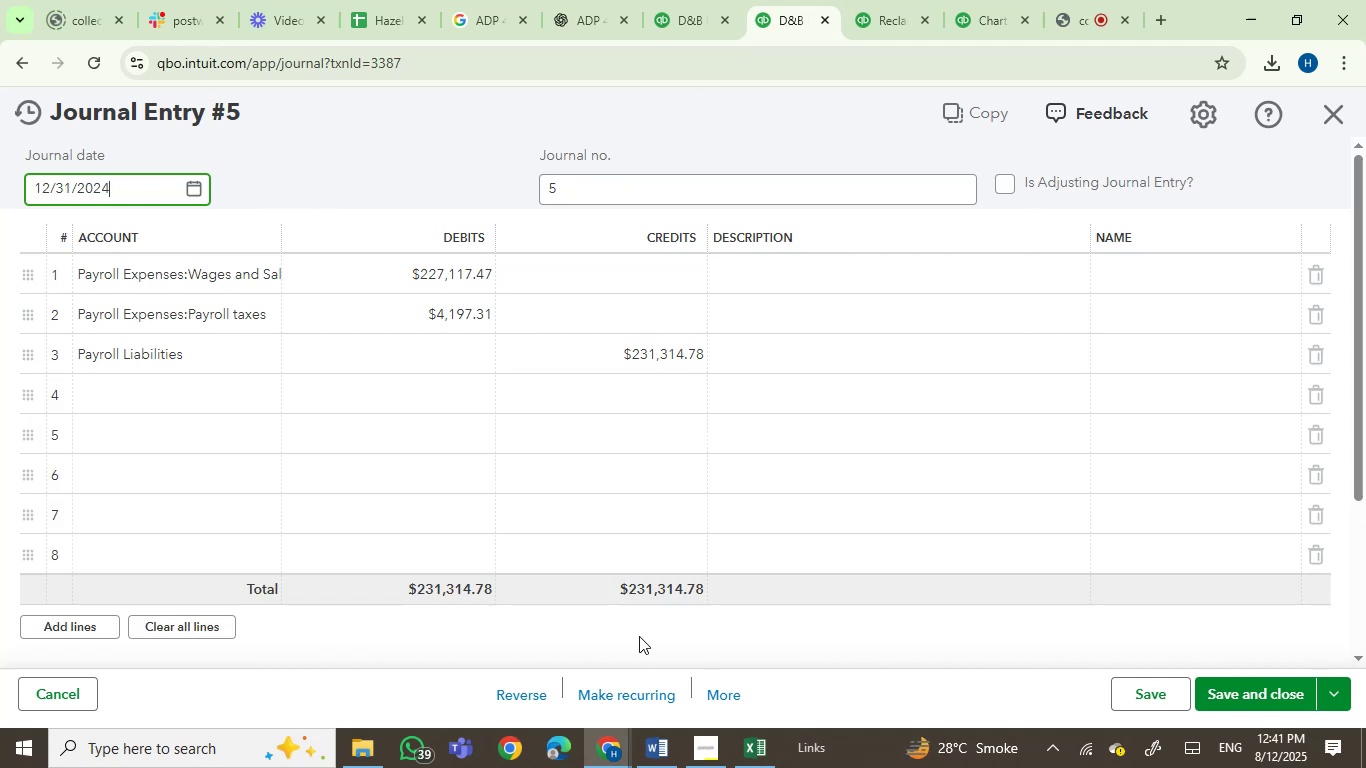 
left_click([724, 747])
 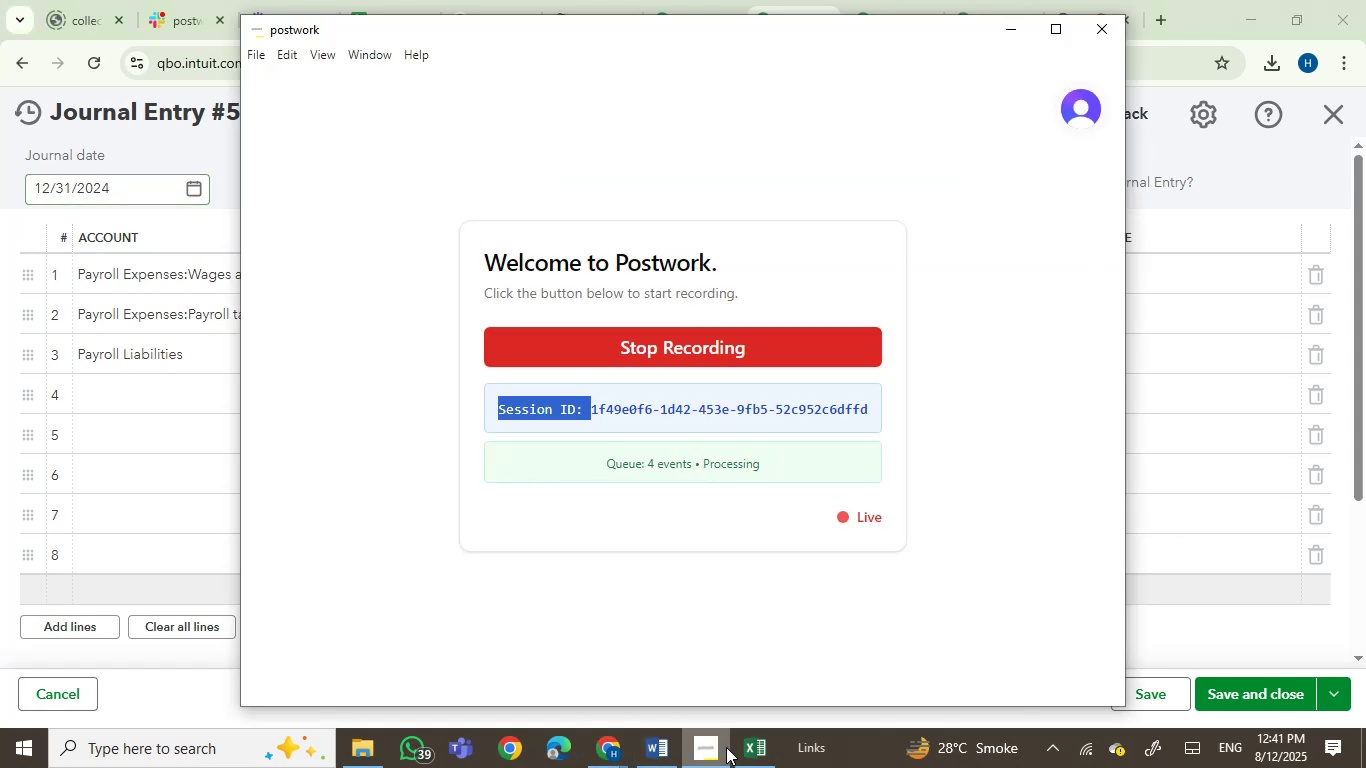 
left_click([758, 747])
 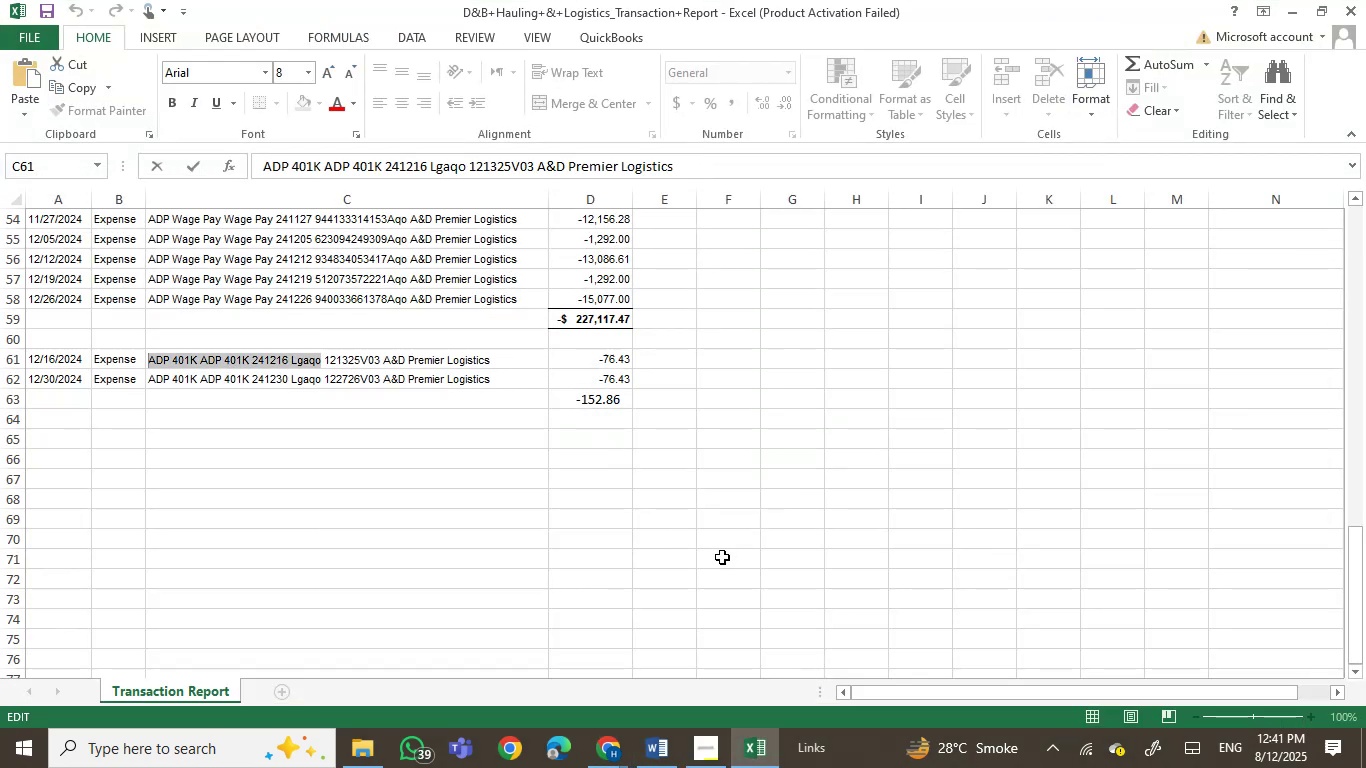 
left_click([722, 557])
 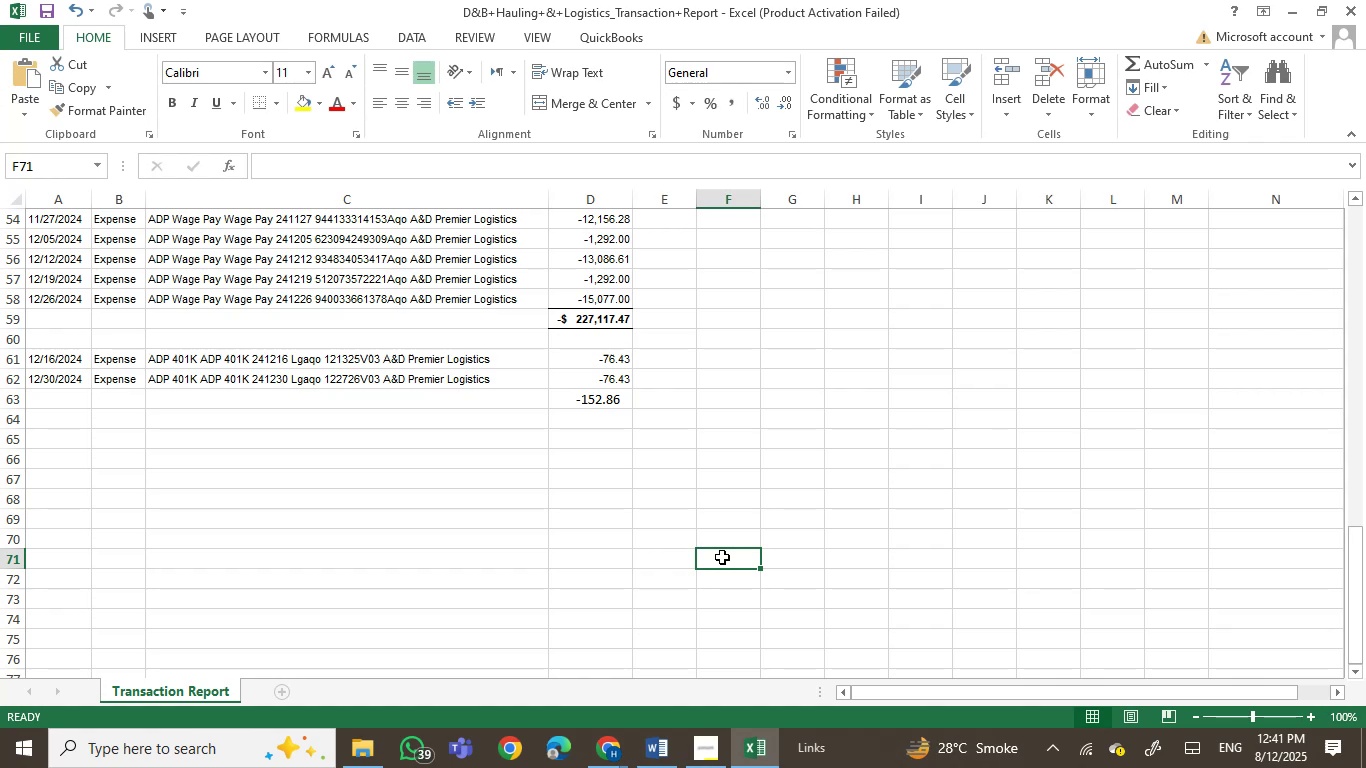 
wait(13.42)
 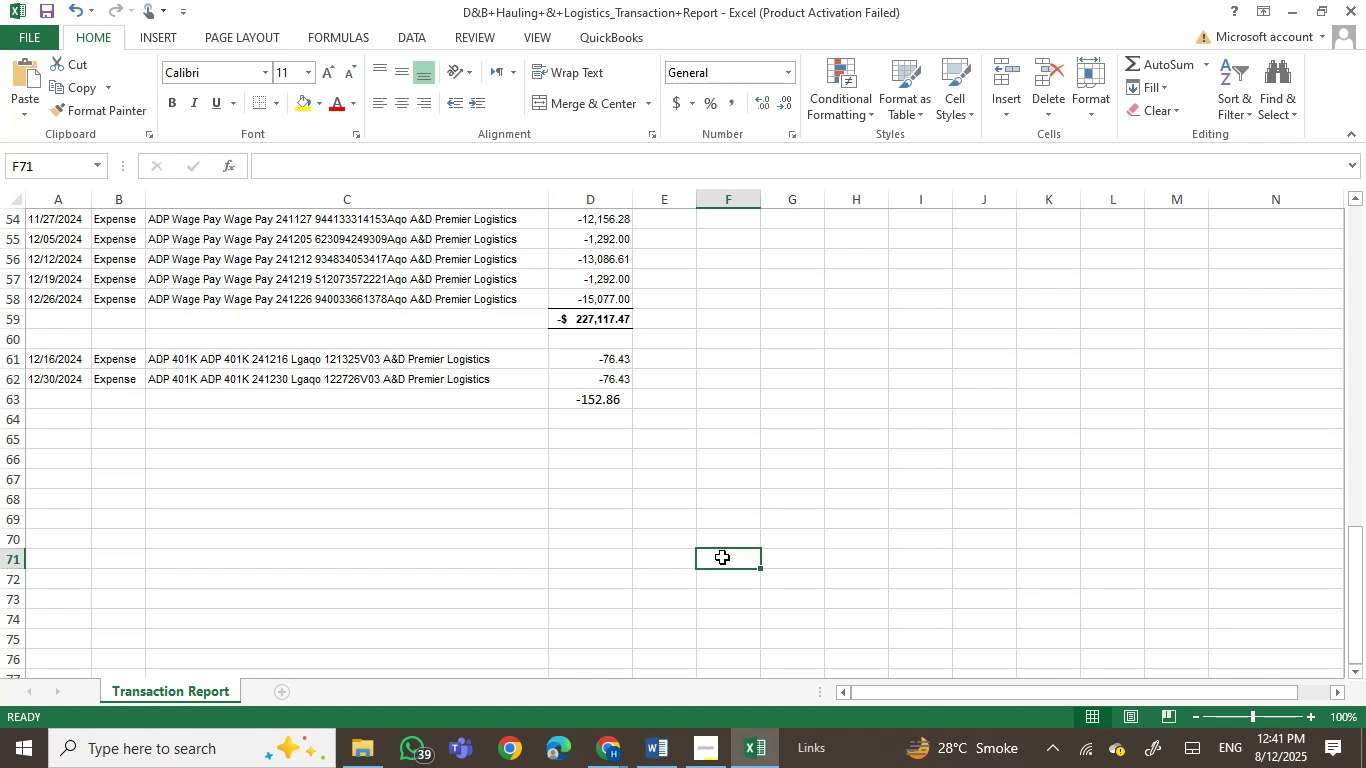 
scroll: coordinate [506, 413], scroll_direction: up, amount: 3.0
 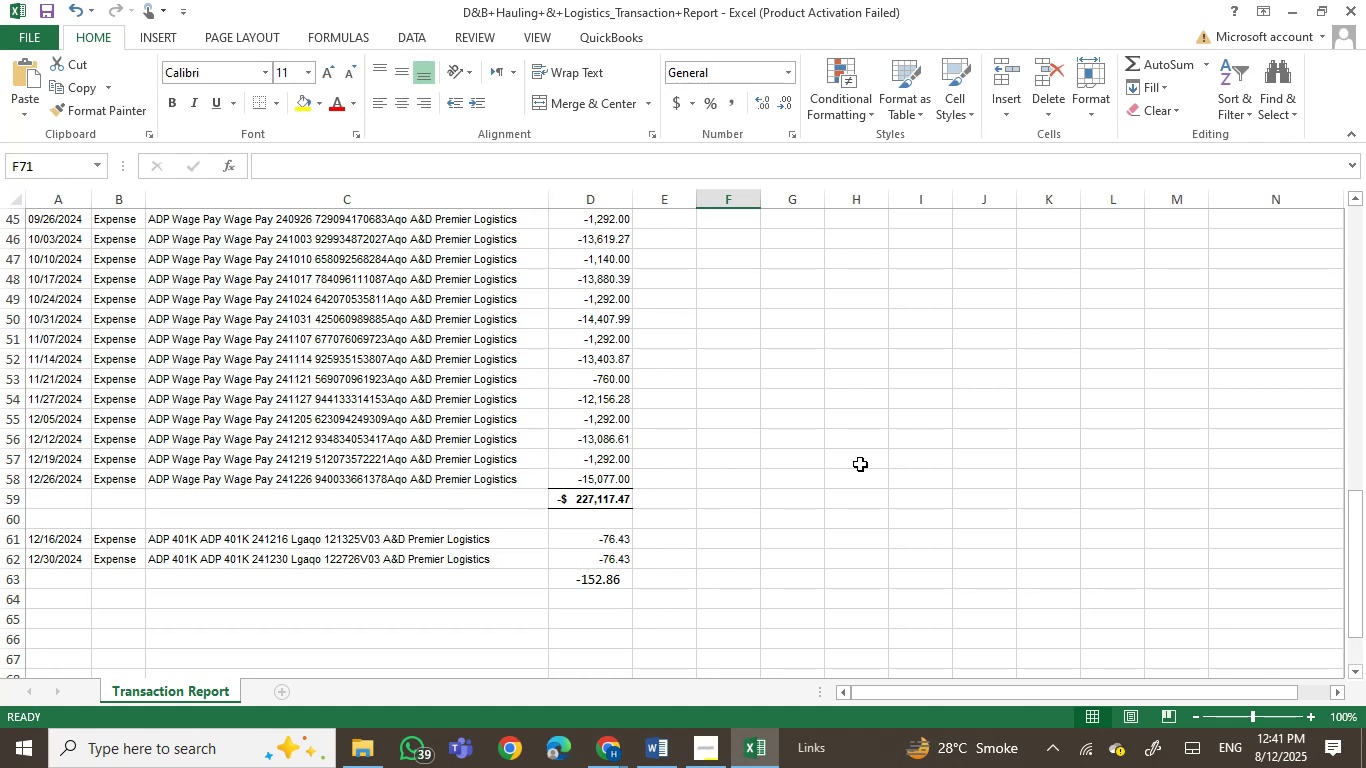 
left_click([860, 464])
 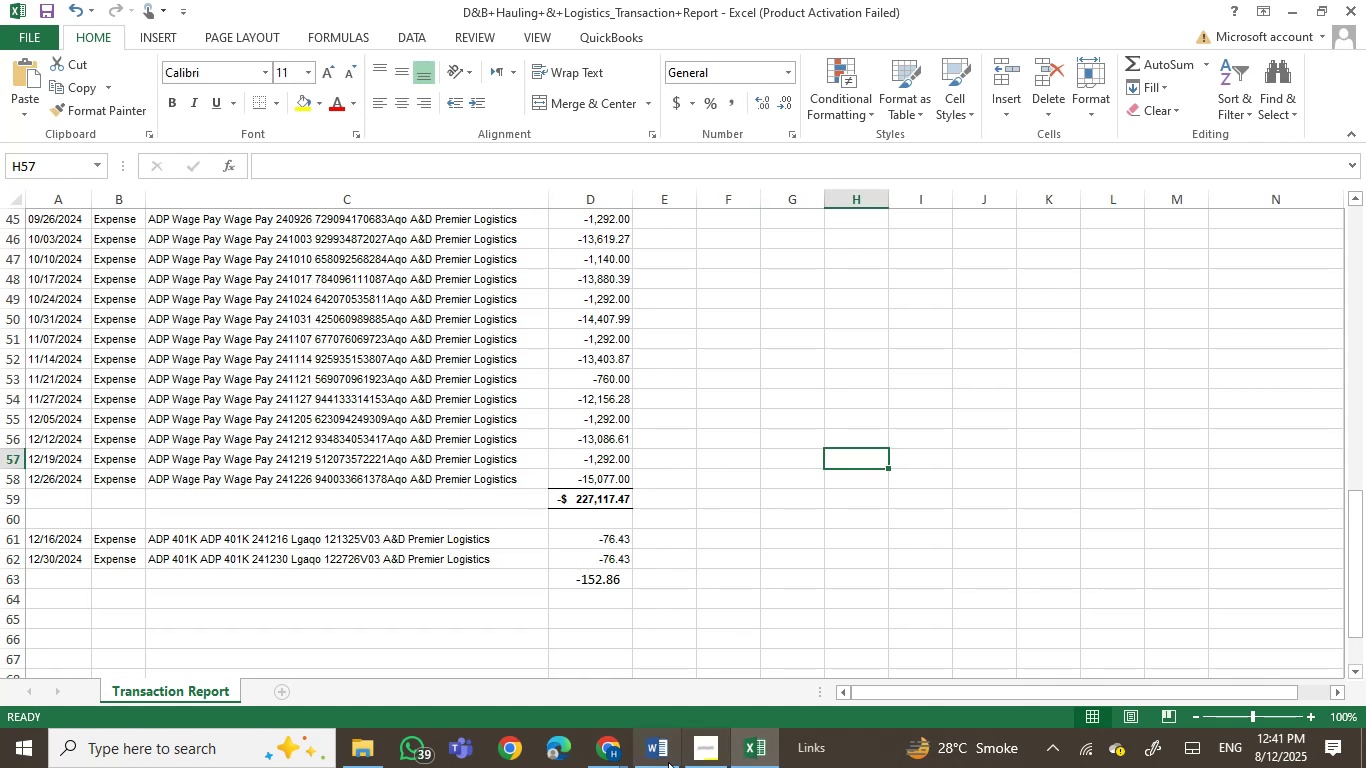 
left_click([662, 758])
 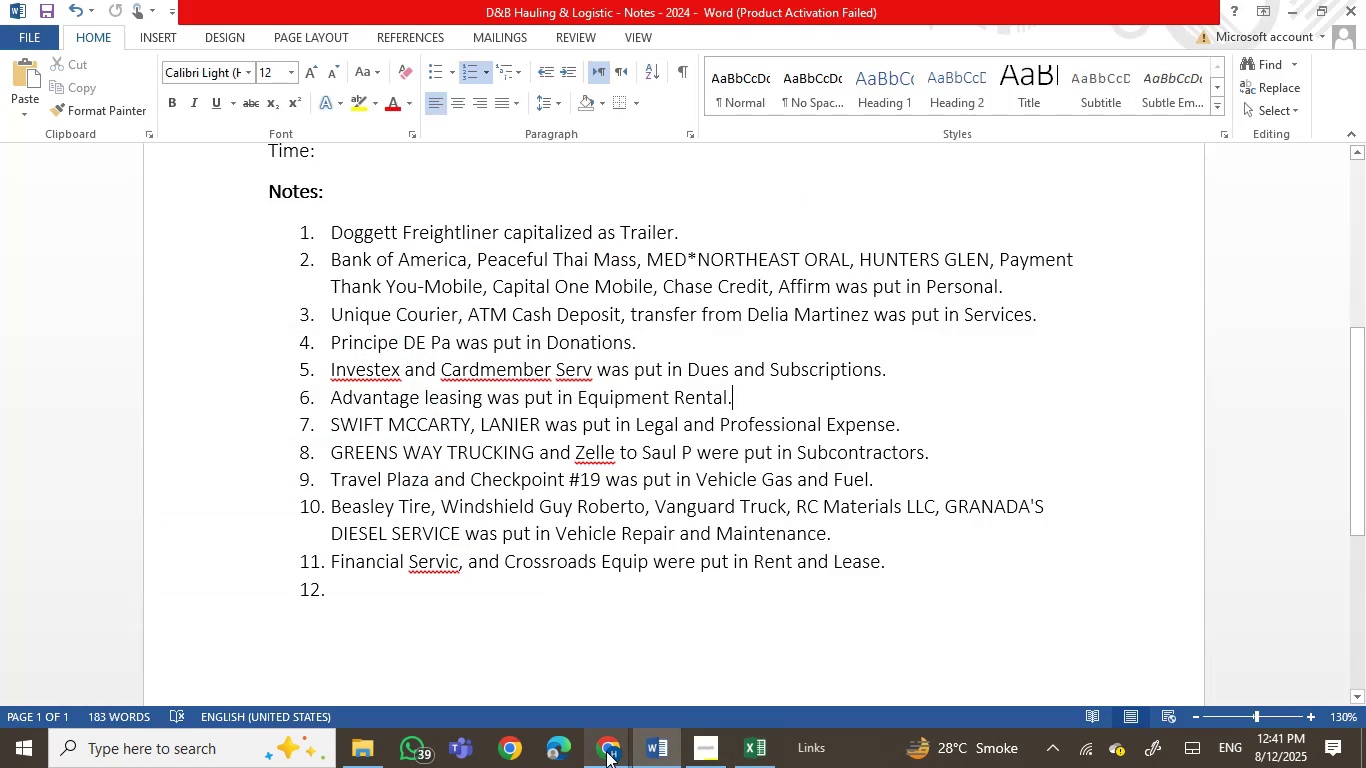 
left_click([606, 751])
 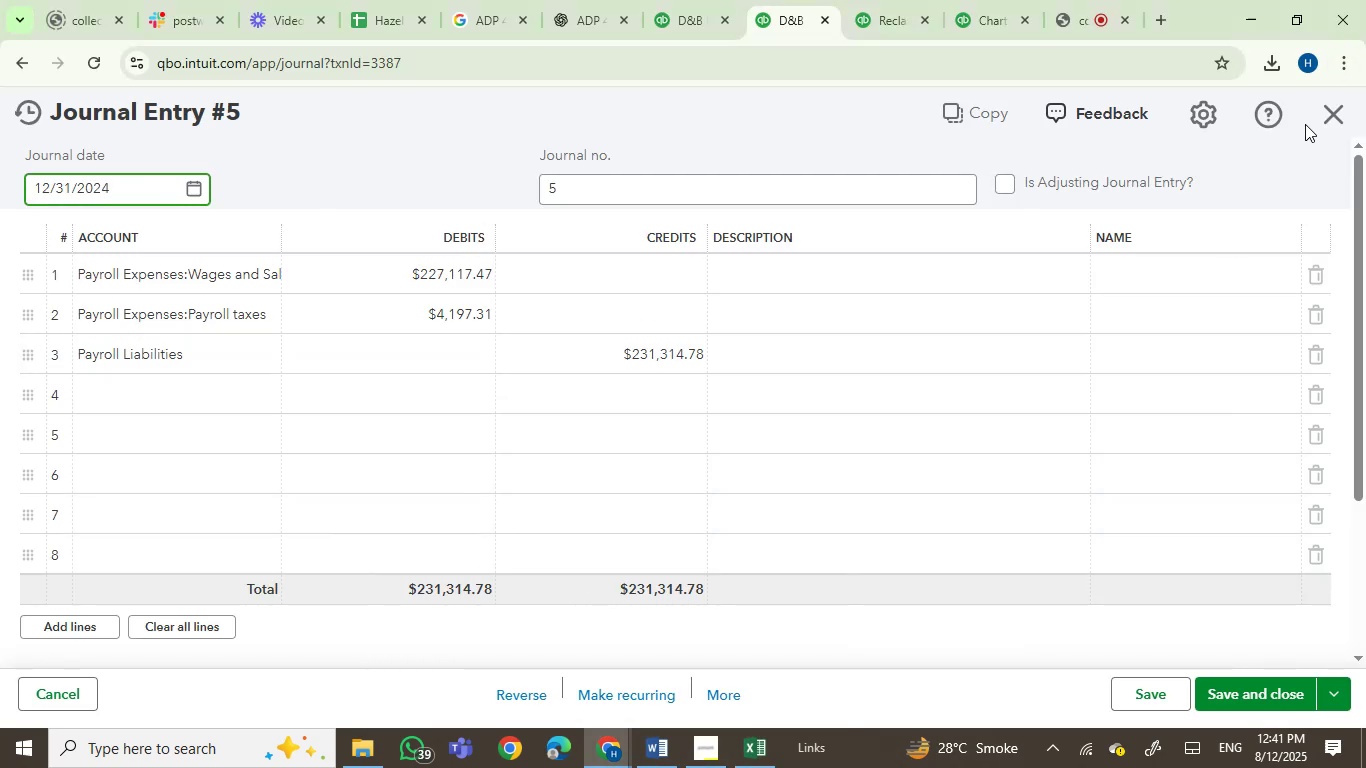 
left_click([666, 11])
 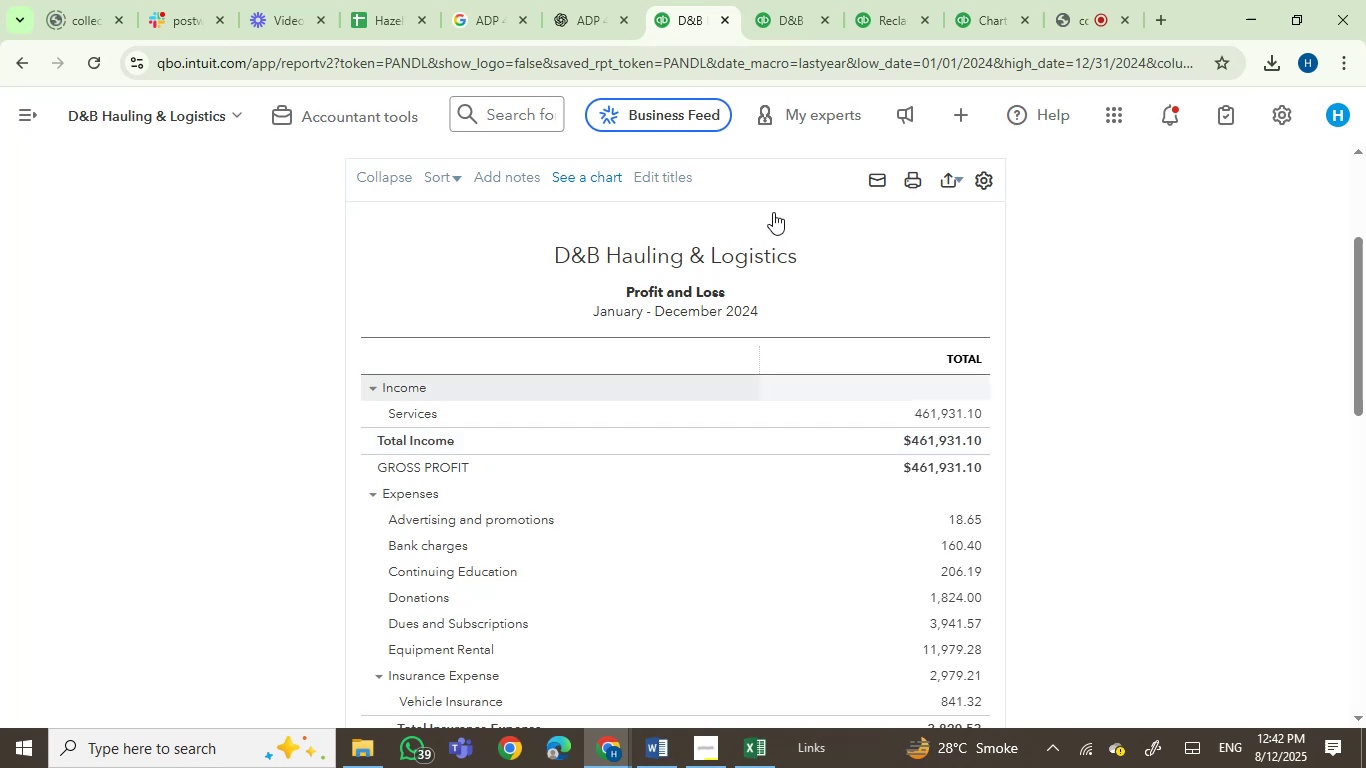 
left_click([773, 0])
 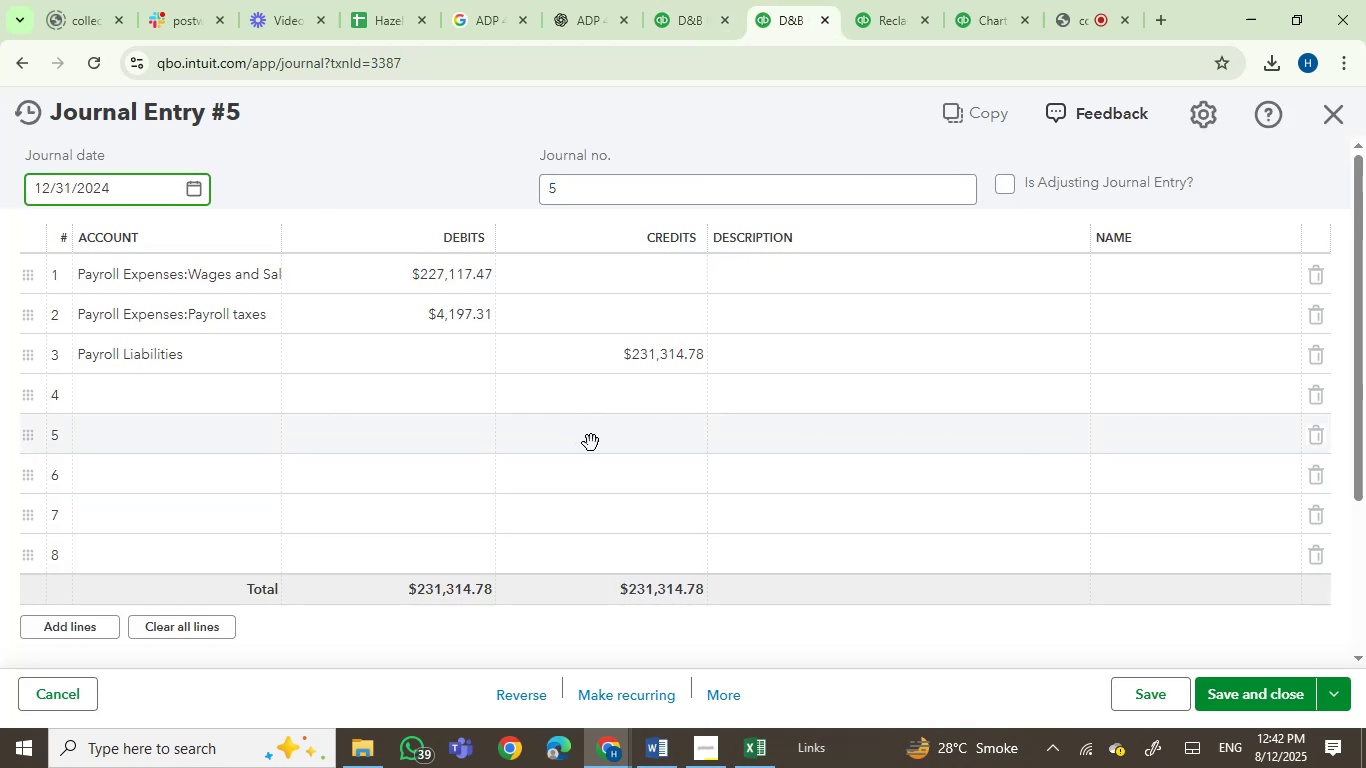 
left_click([683, 16])
 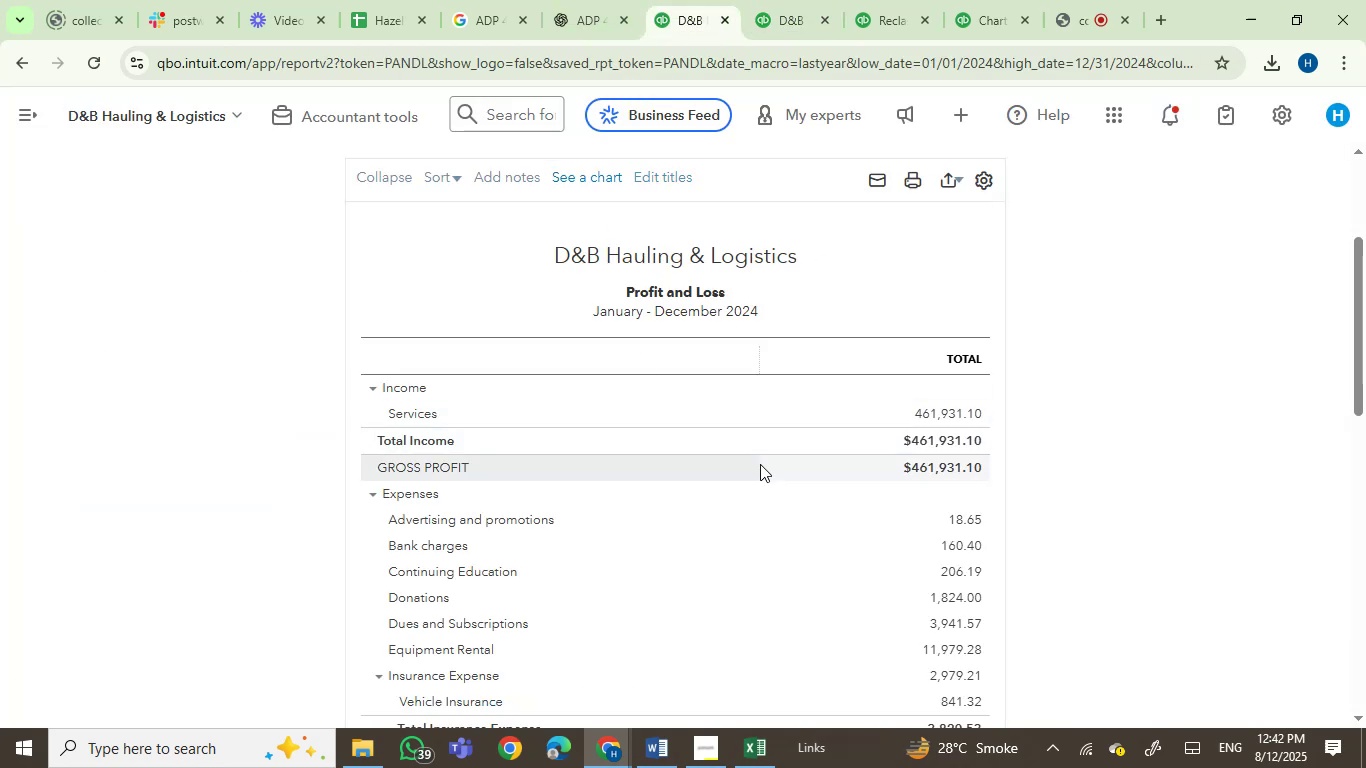 
scroll: coordinate [835, 484], scroll_direction: down, amount: 8.0
 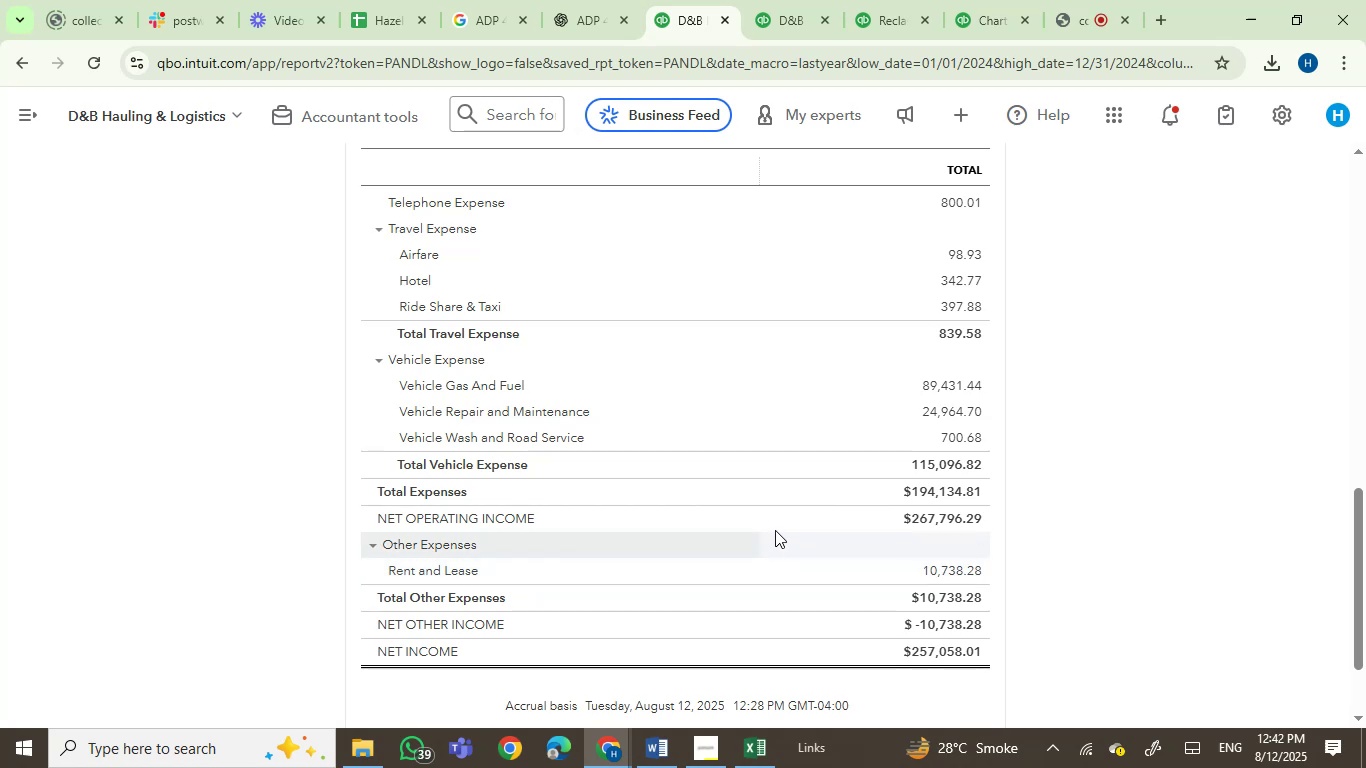 
scroll: coordinate [578, 515], scroll_direction: up, amount: 1.0
 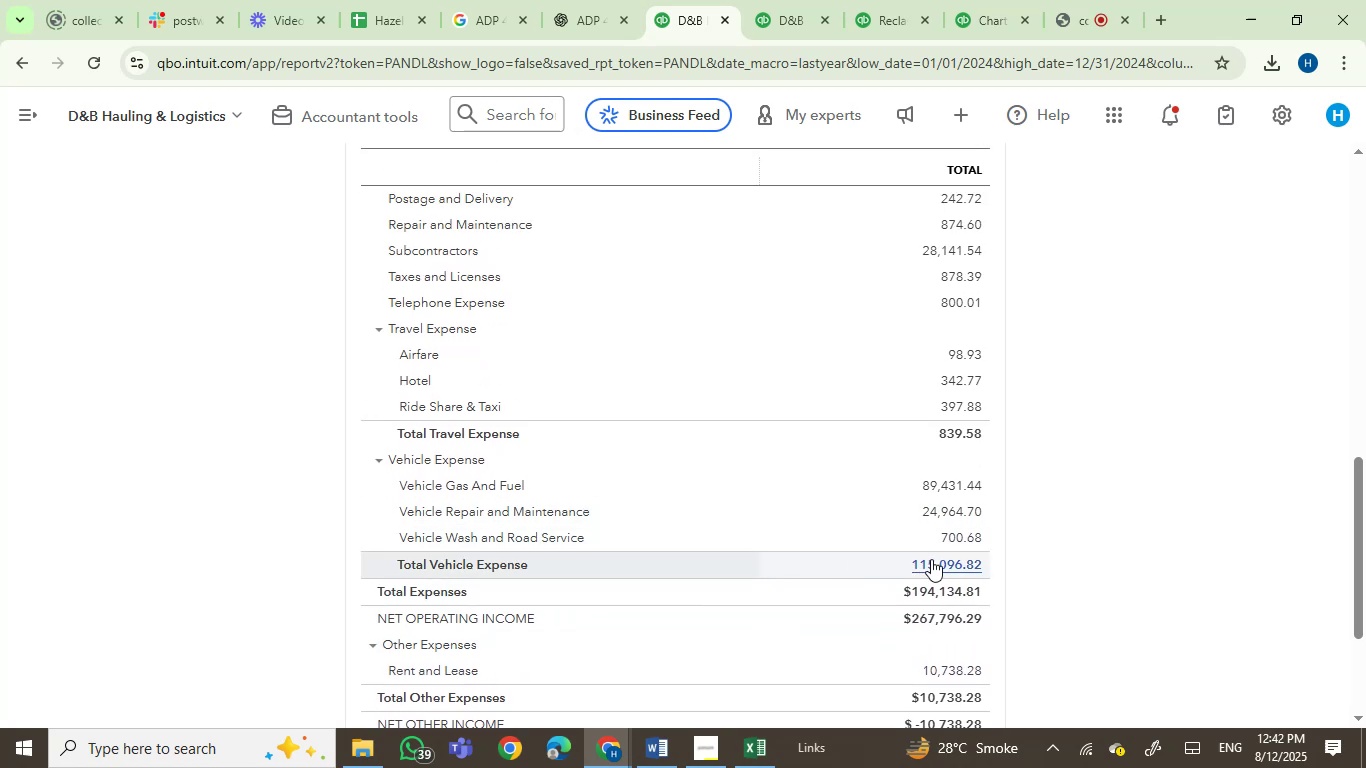 
left_click([939, 561])
 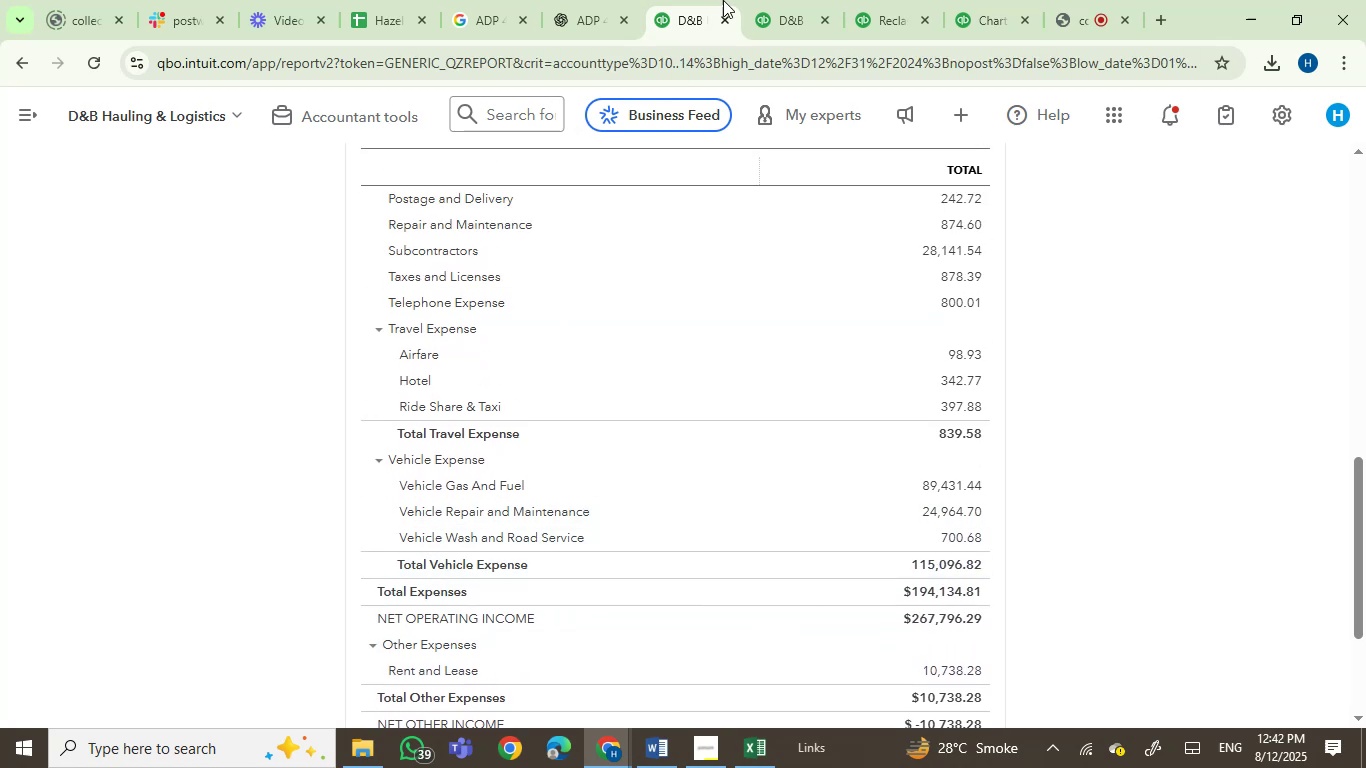 
left_click([775, 0])
 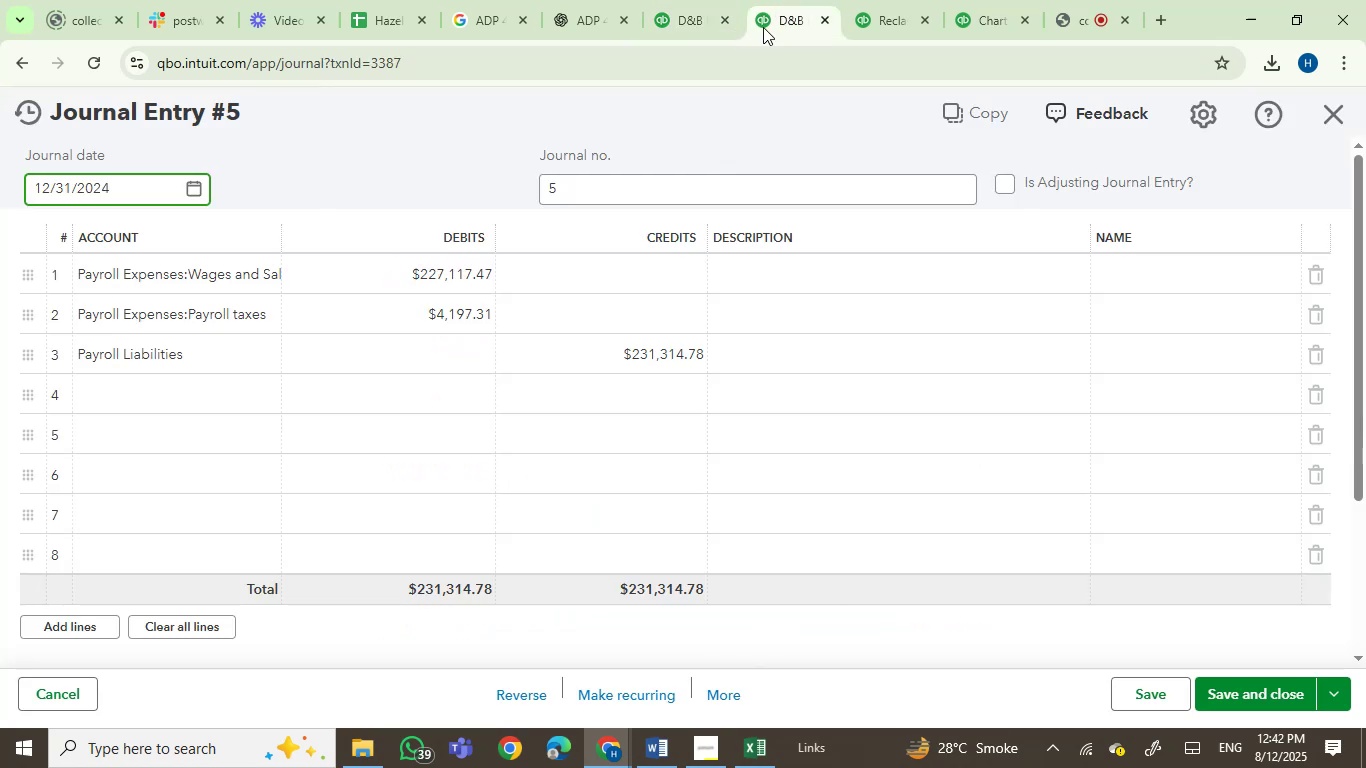 
left_click([890, 0])
 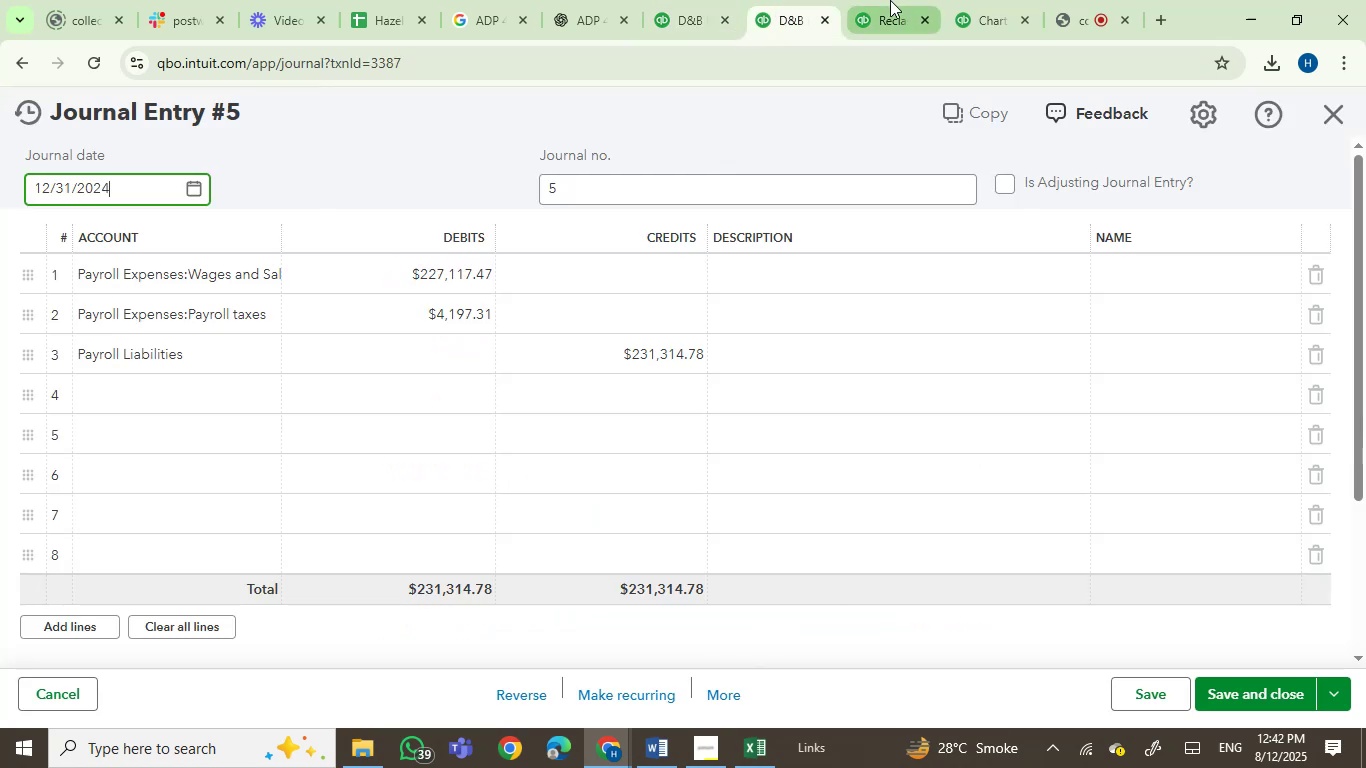 
left_click_drag(start_coordinate=[890, 0], to_coordinate=[789, 10])
 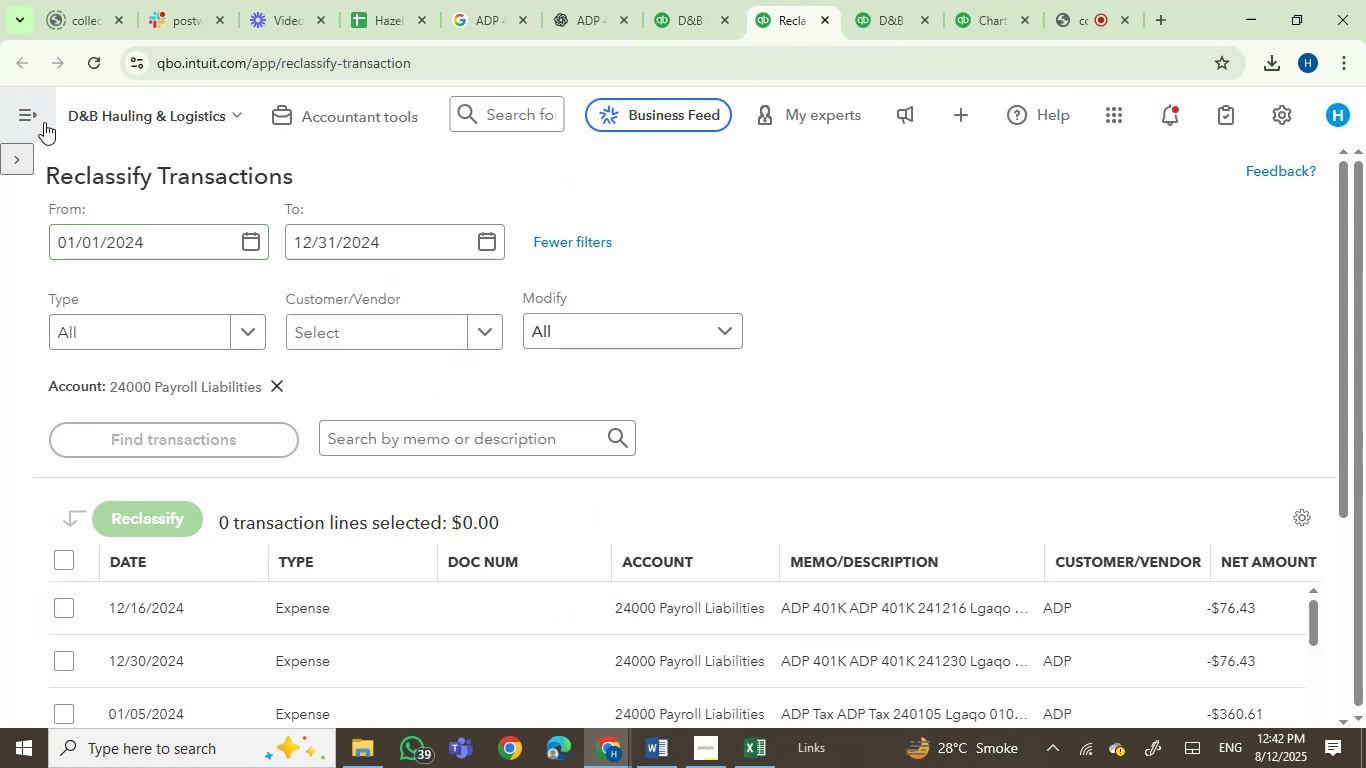 
left_click([23, 157])
 